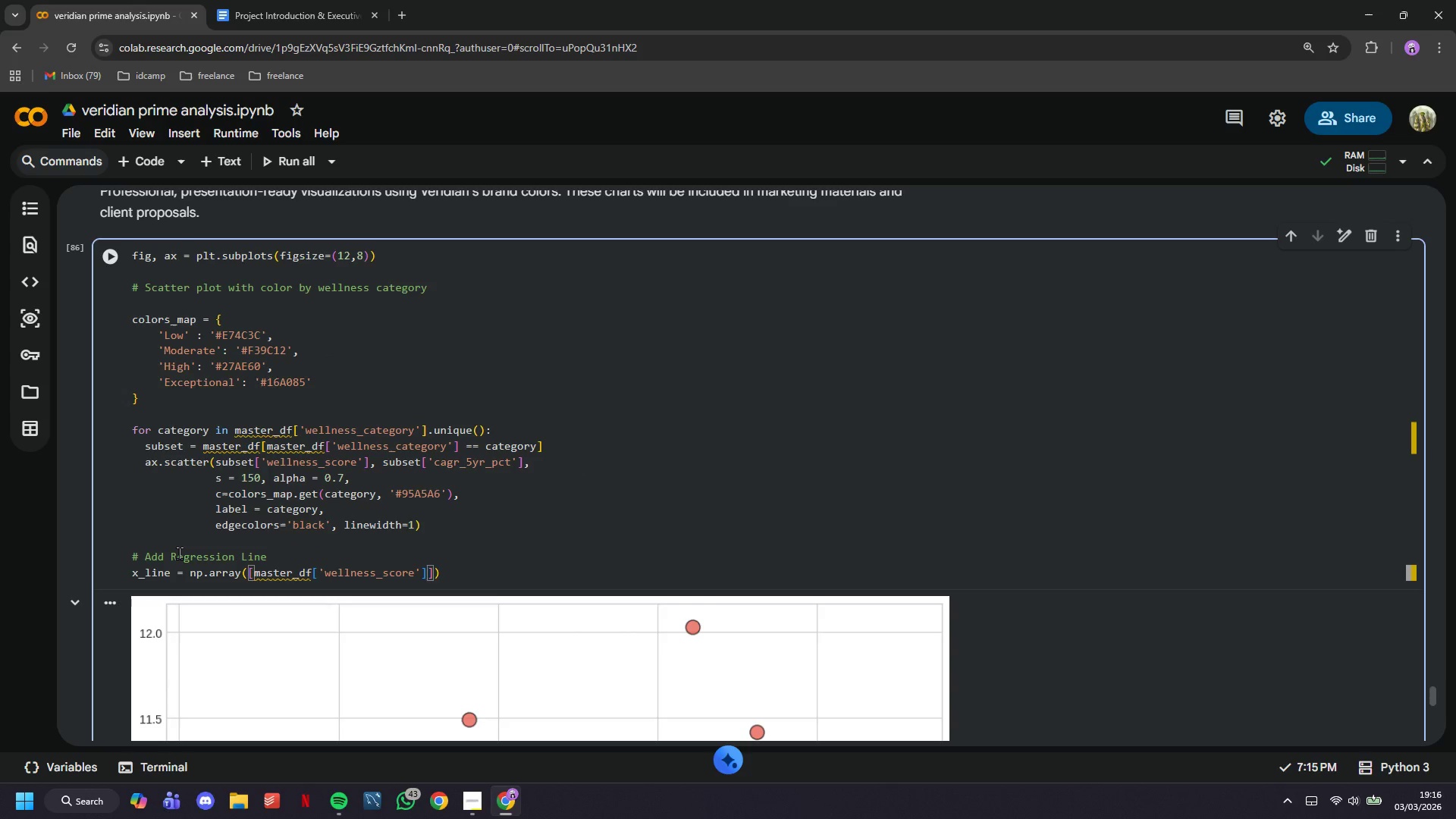 
type(.min()
 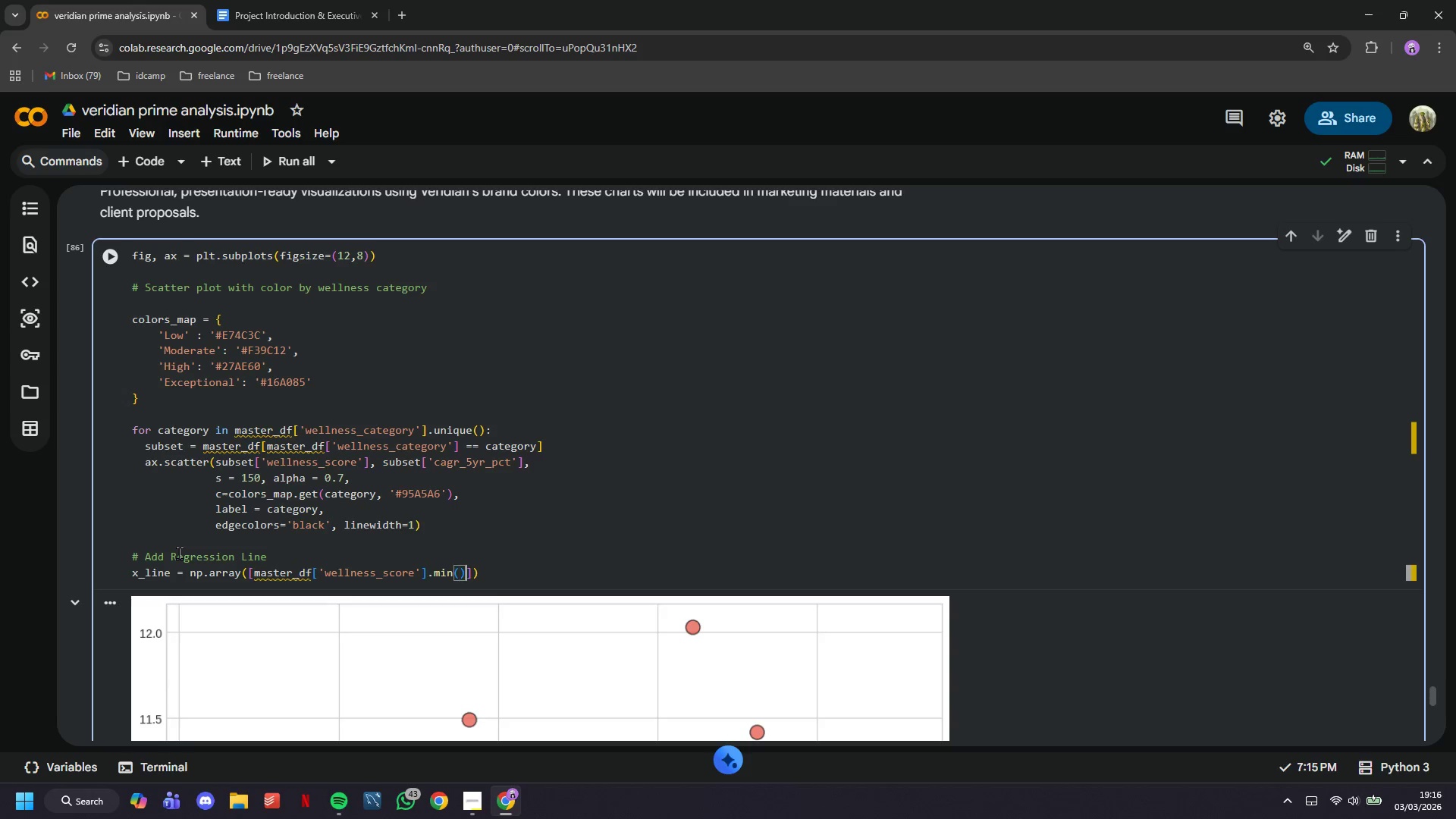 
key(ArrowRight)
 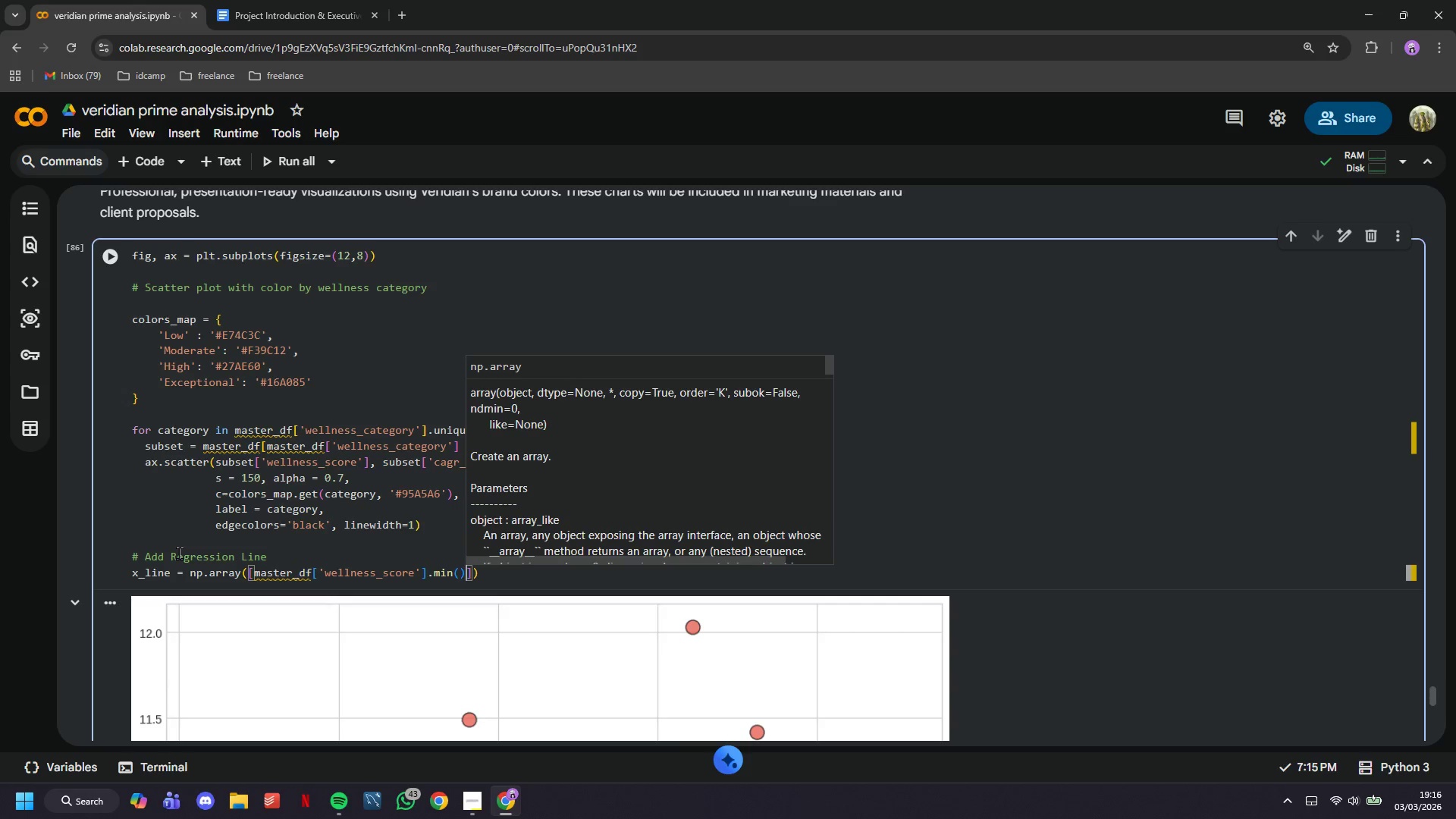 
type(, master_df['wellness_score)
 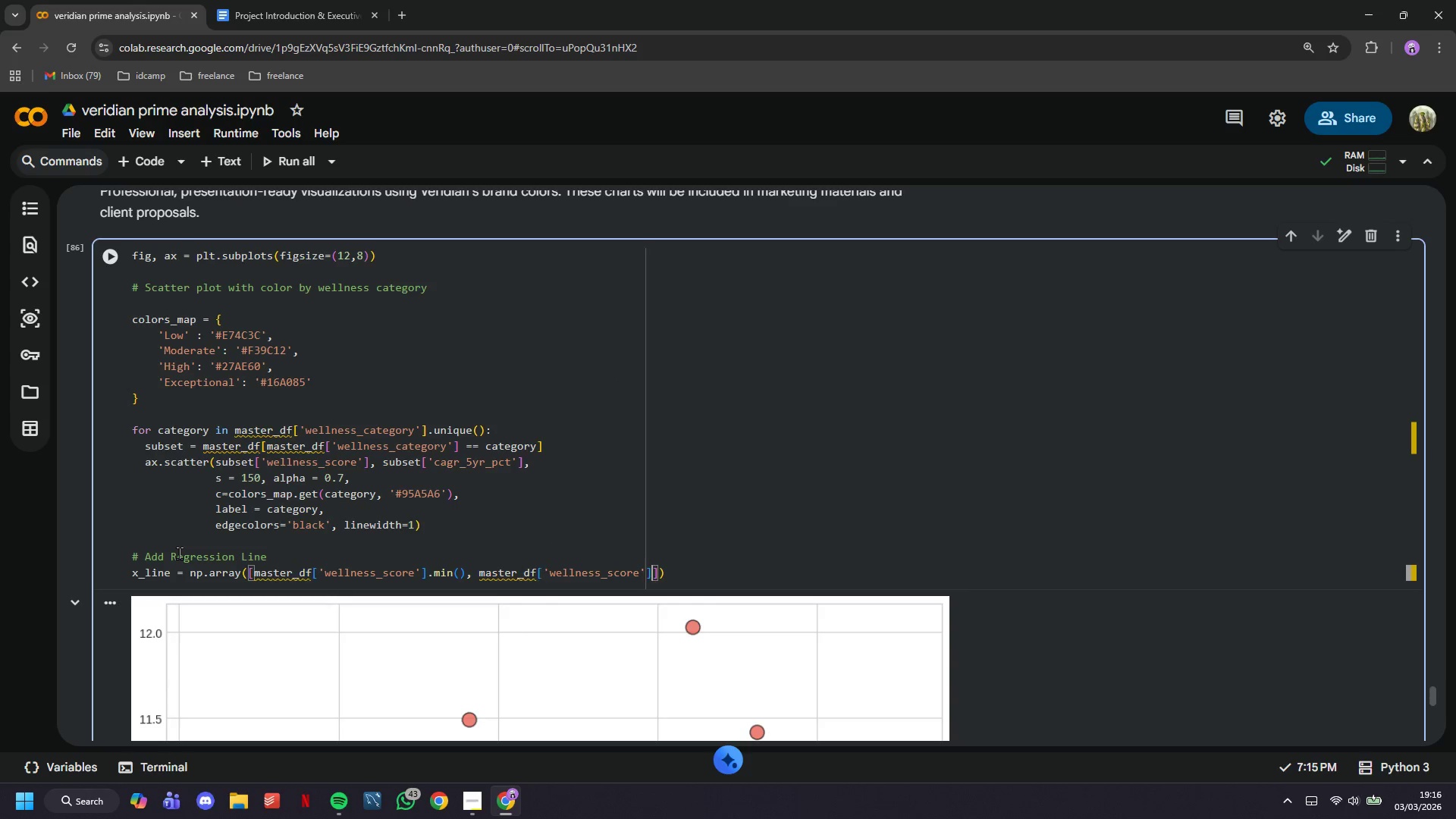 
 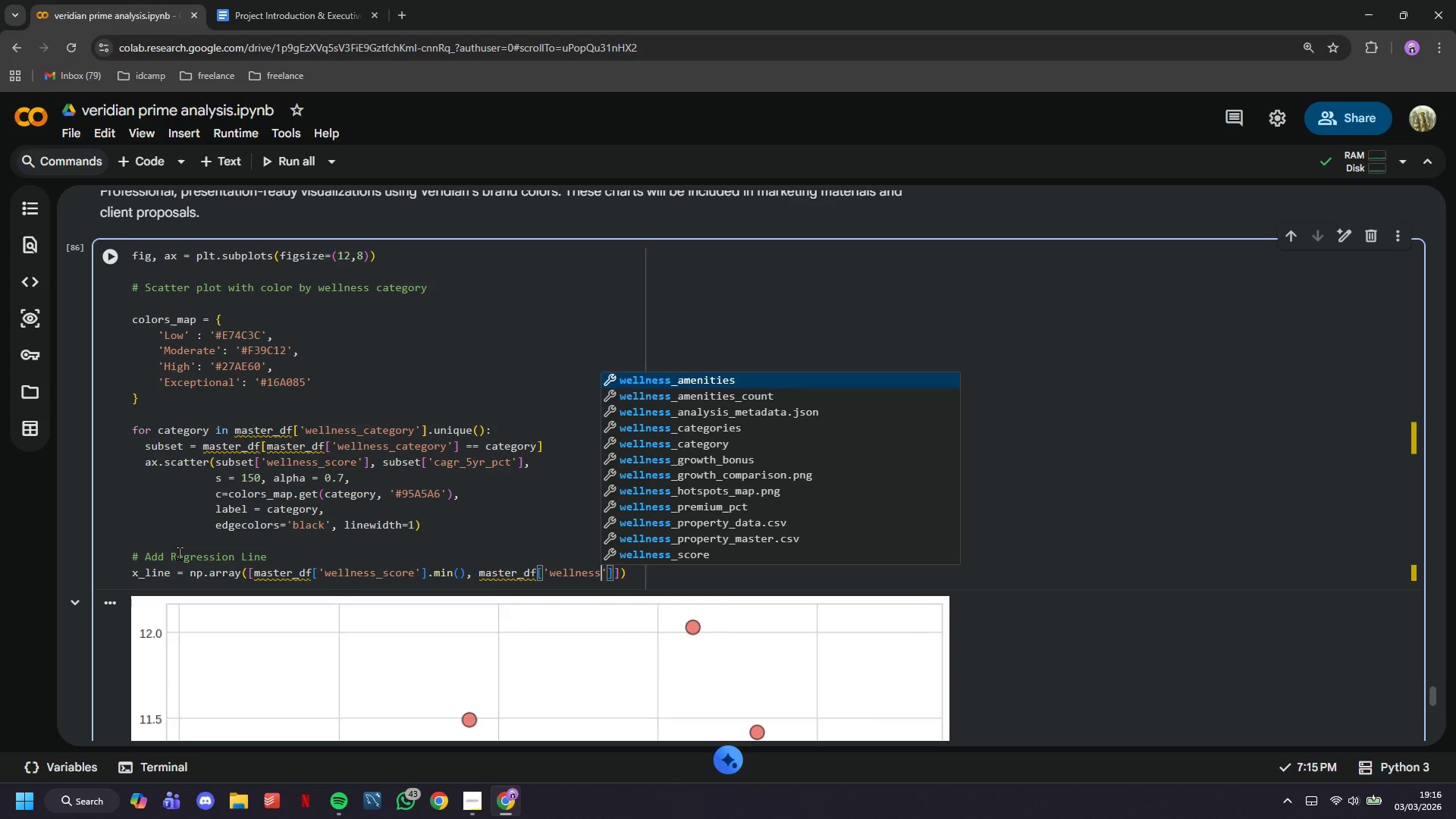 
key(ArrowRight)
 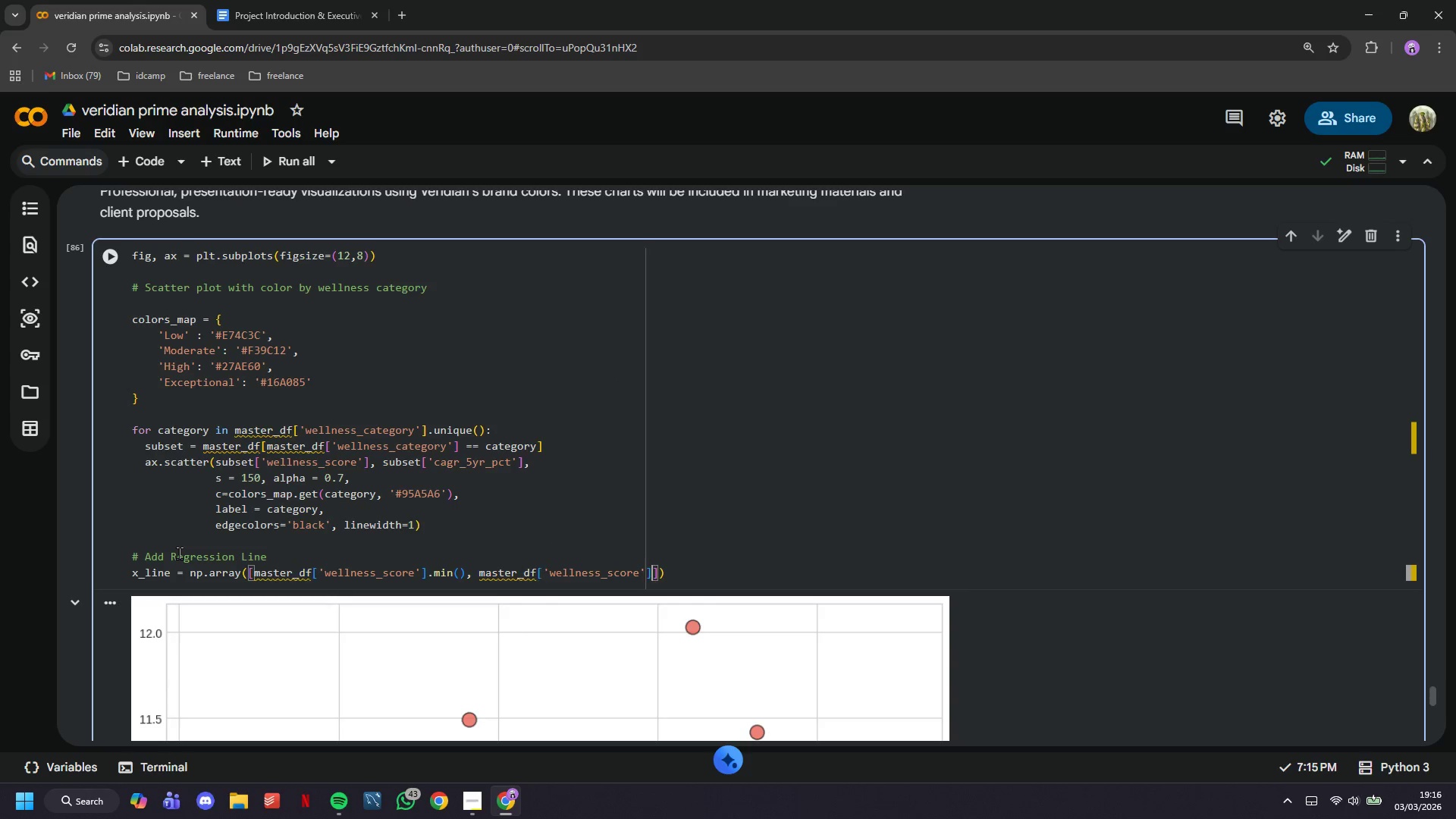 
key(ArrowRight)
 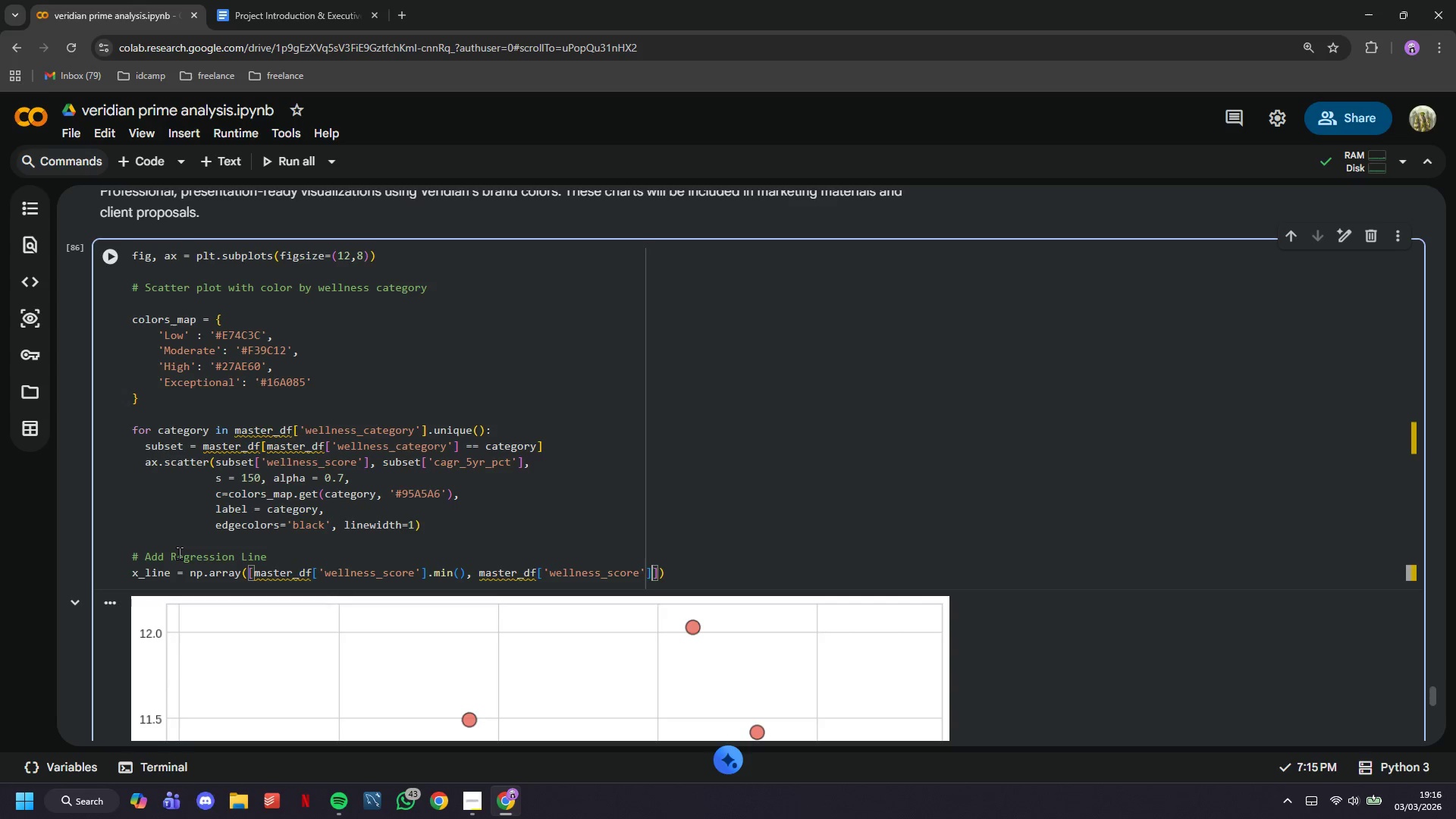 
type(.max()
 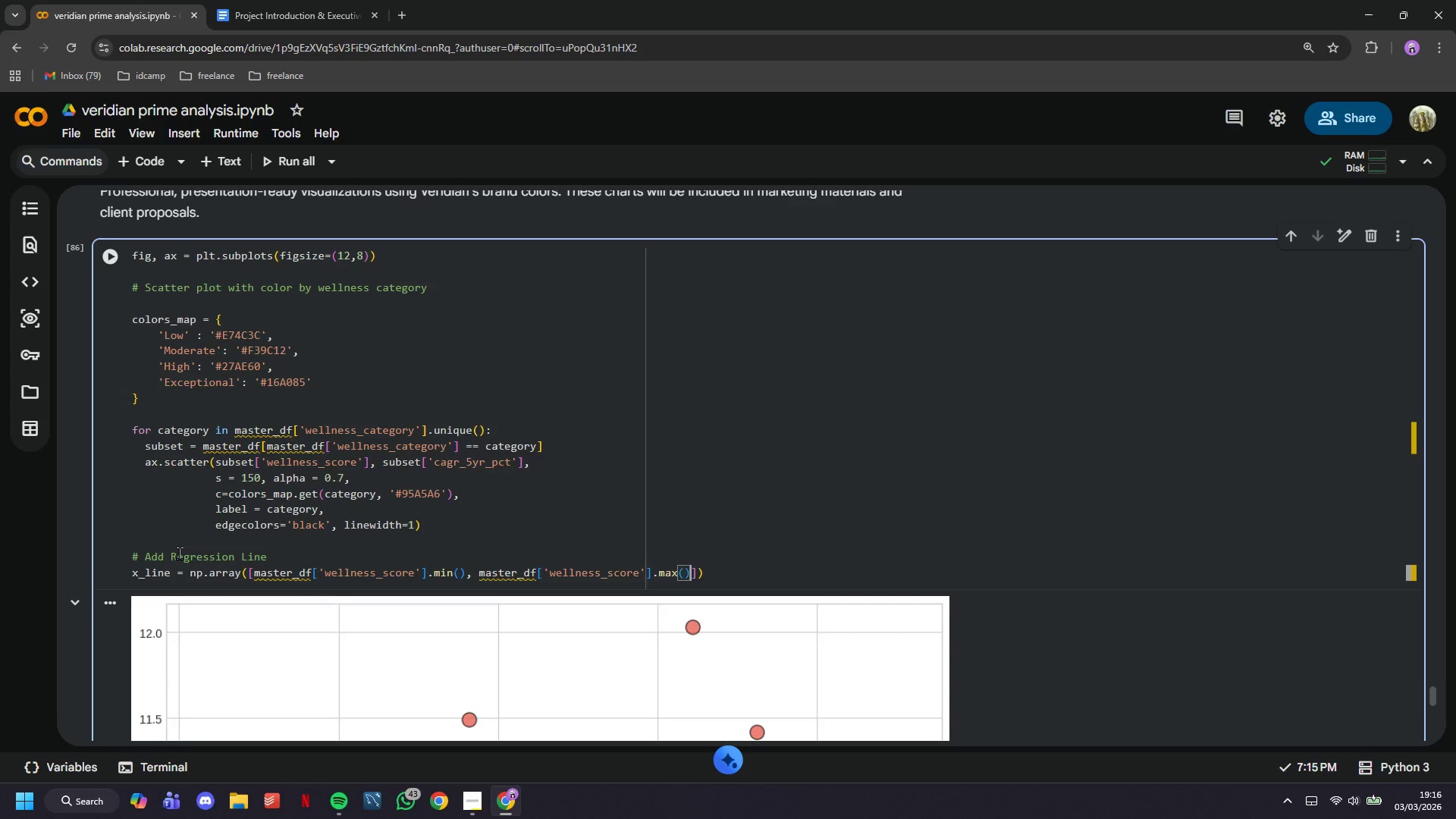 
key(ArrowRight)
 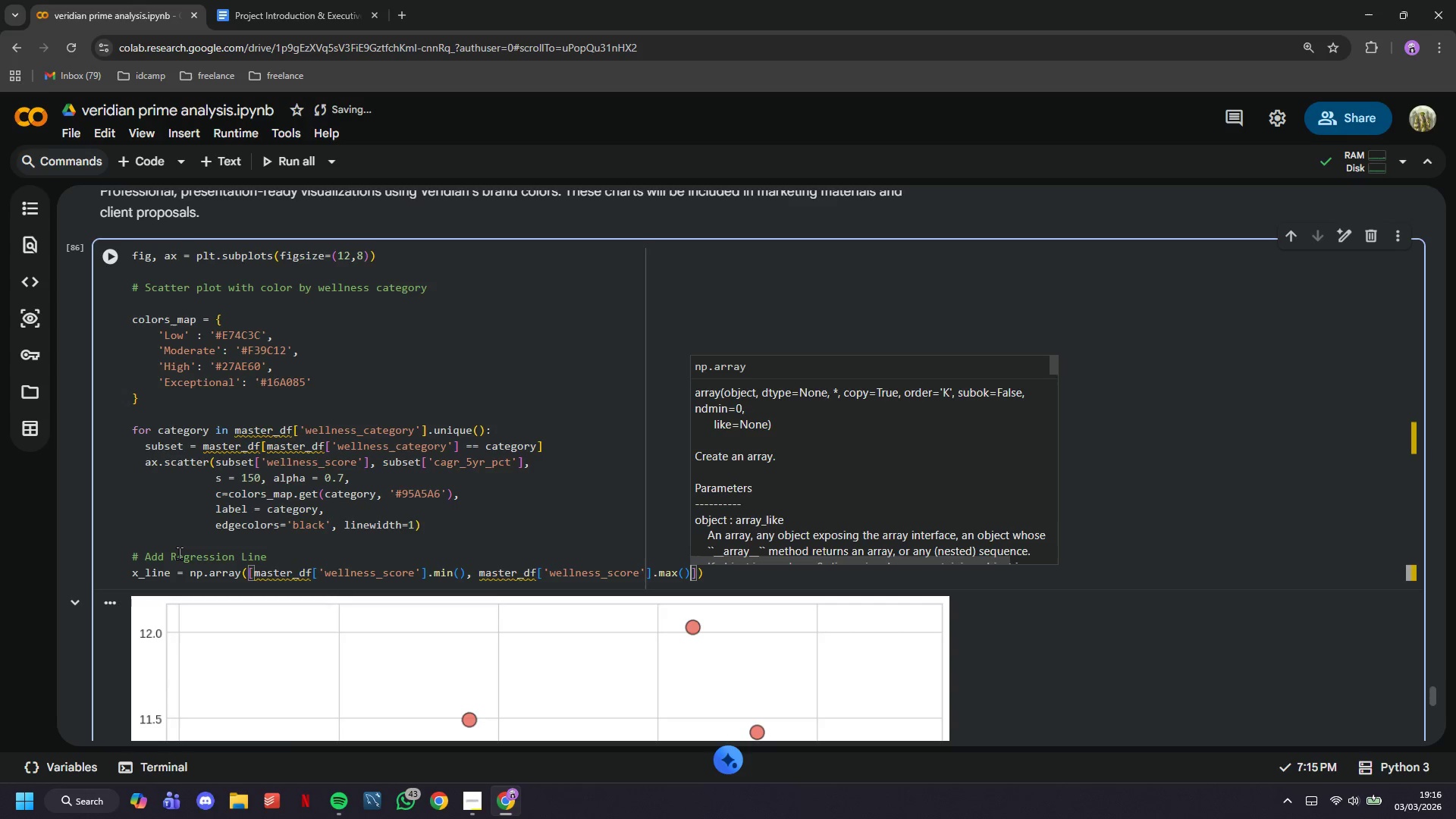 
key(ArrowRight)
 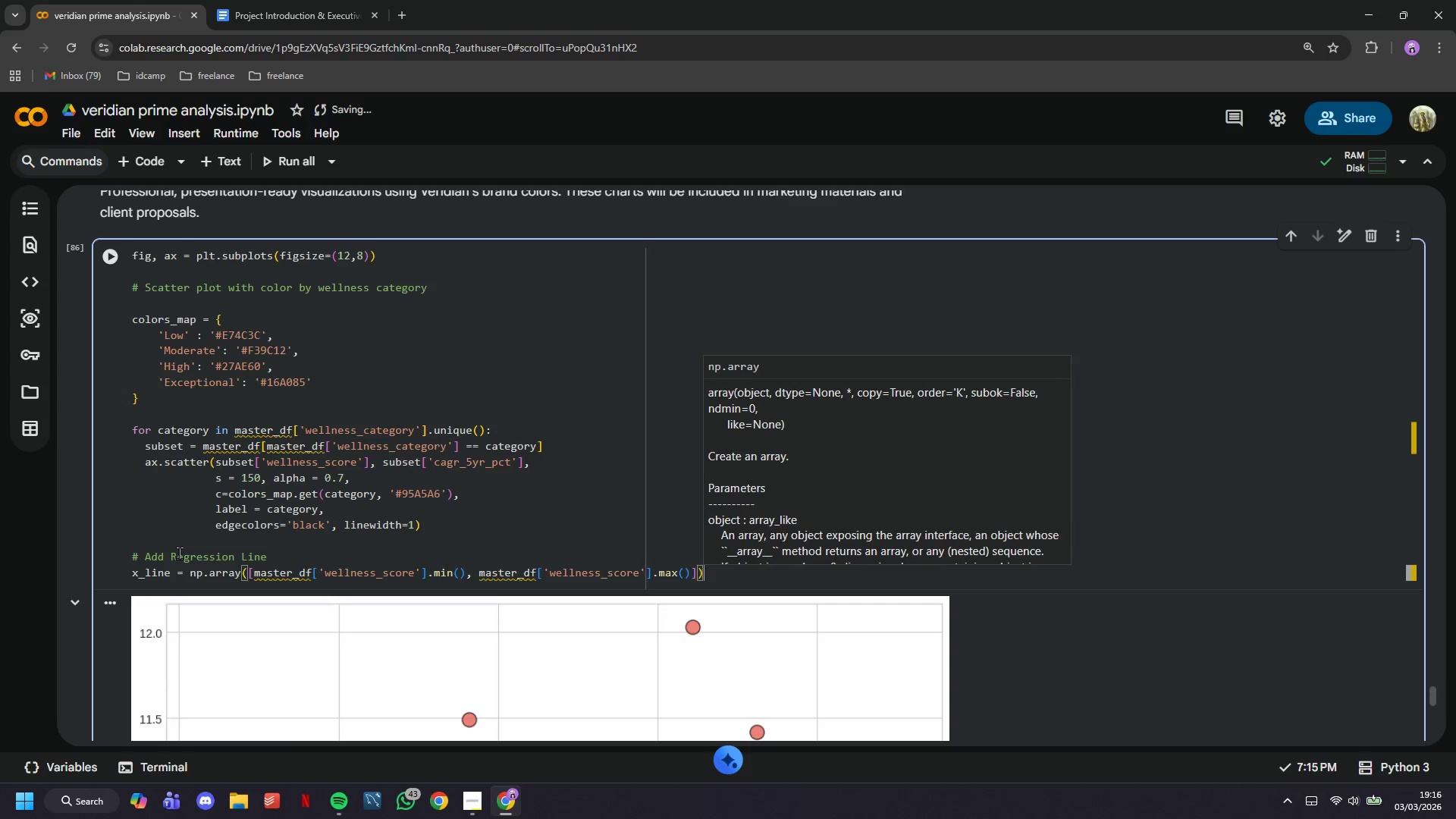 
key(ArrowRight)
 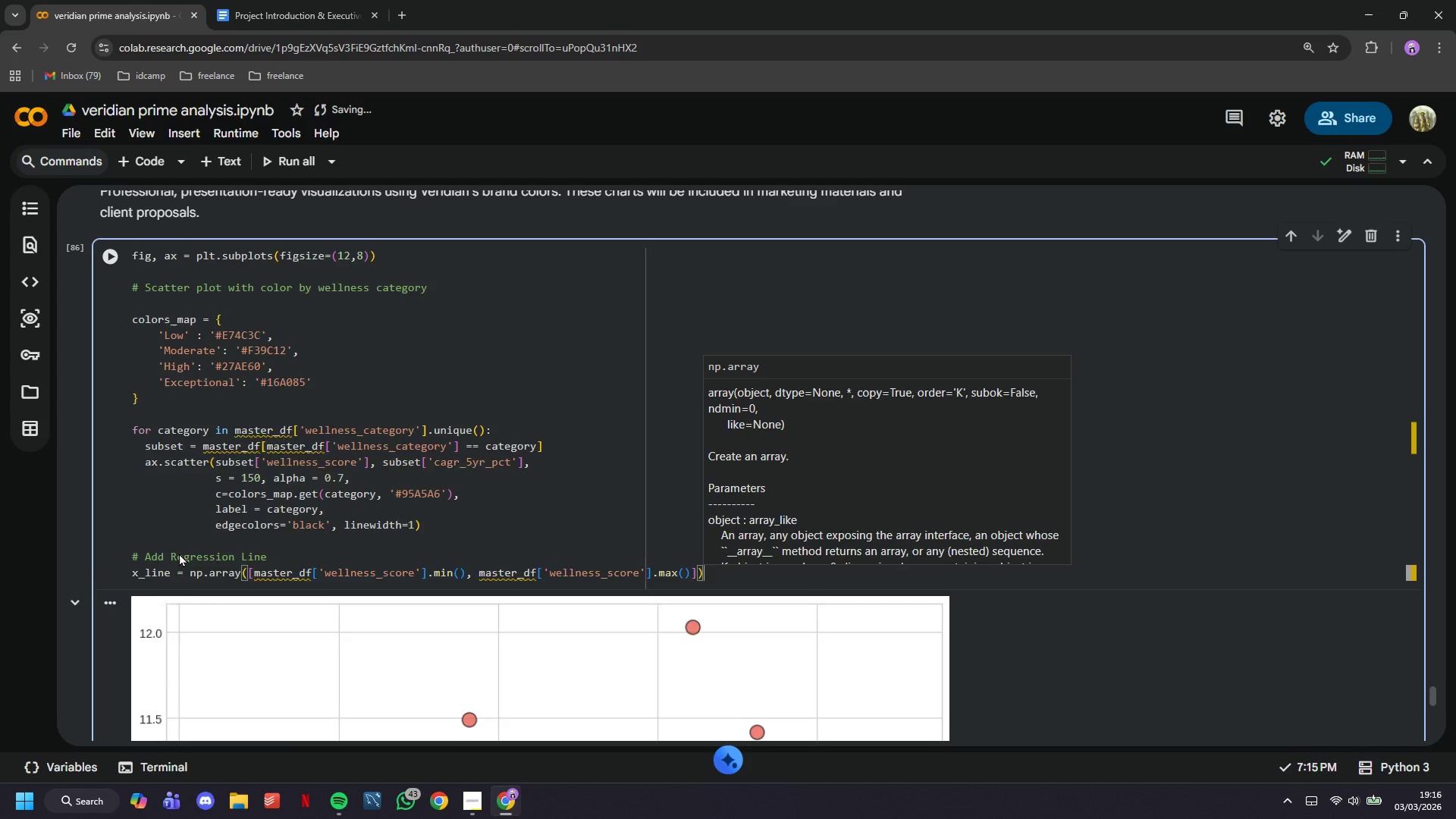 
key(Enter)
 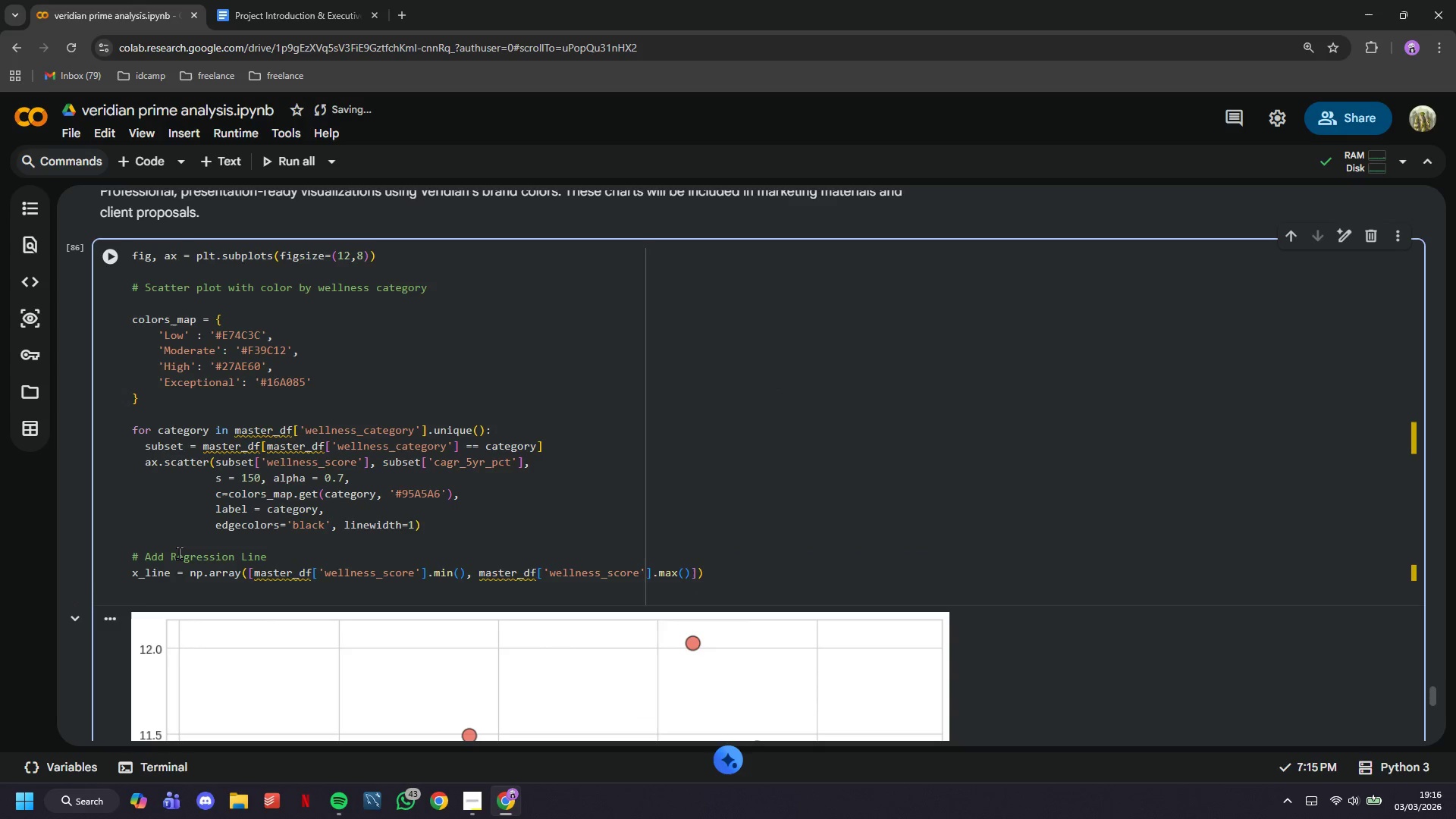 
type(y_line = slope * x_line + intercept)
 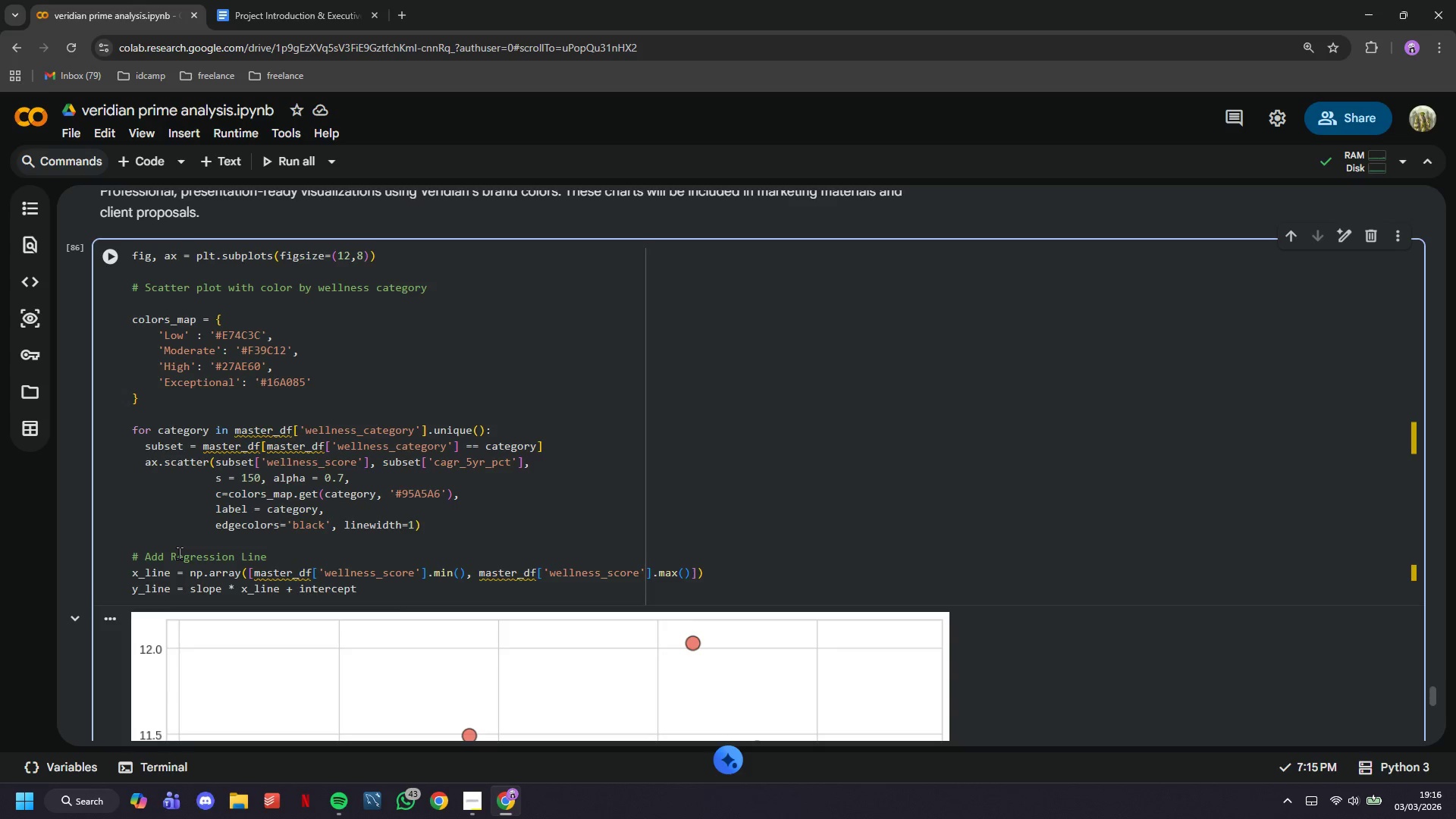 
left_click([124, 254])
 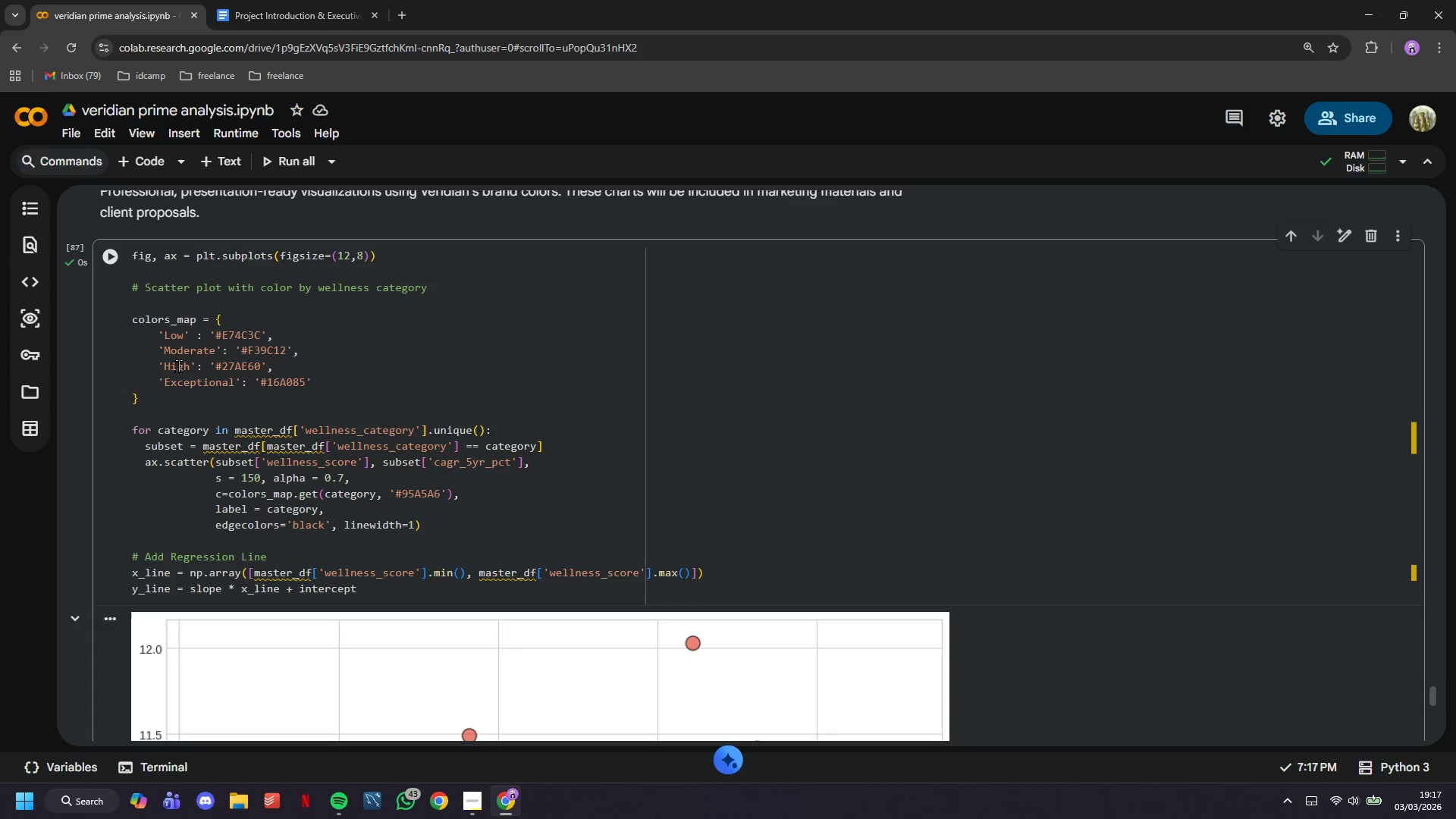 
scroll: coordinate [236, 444], scroll_direction: down, amount: 2.0
 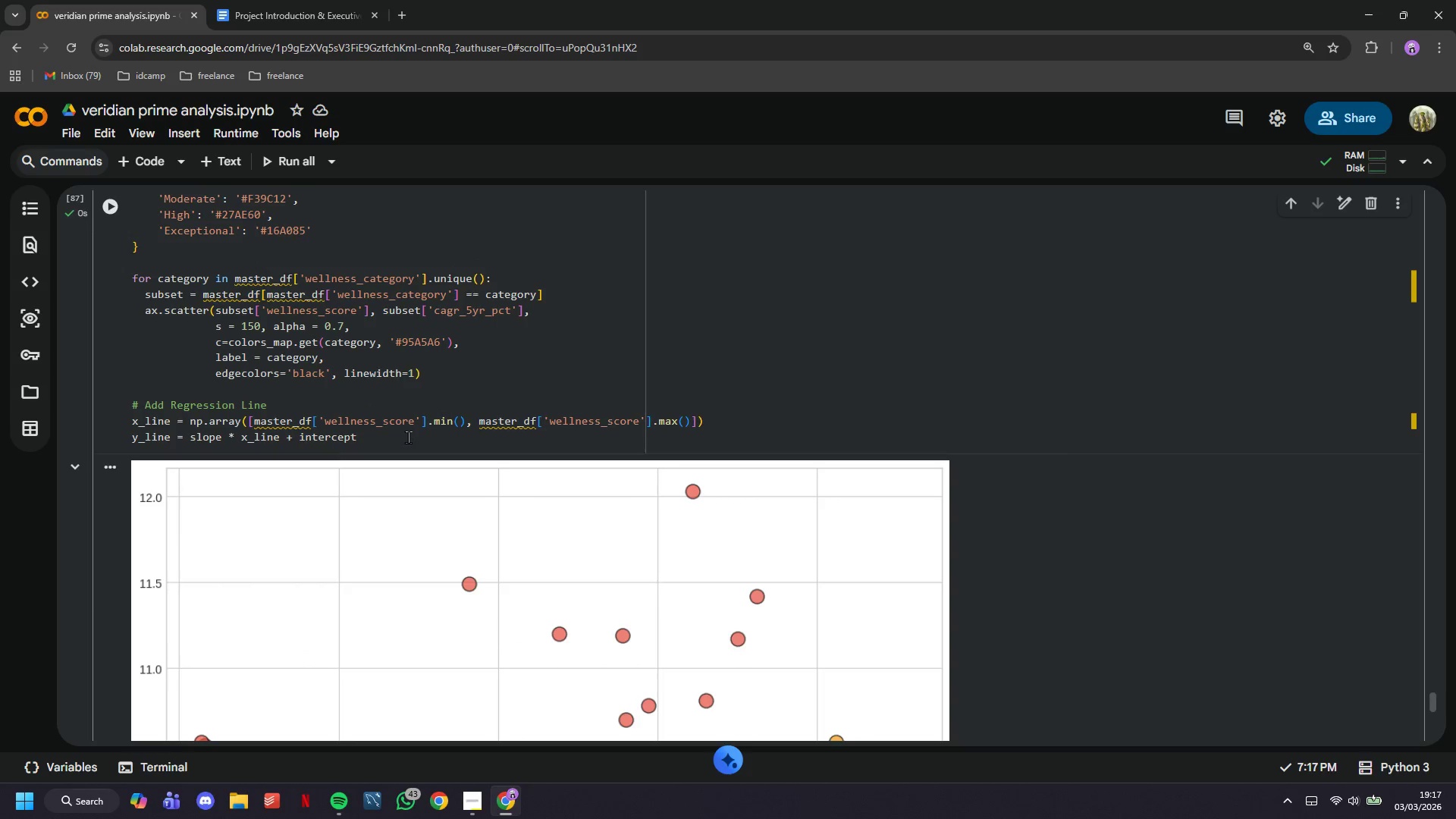 
left_click([408, 438])
 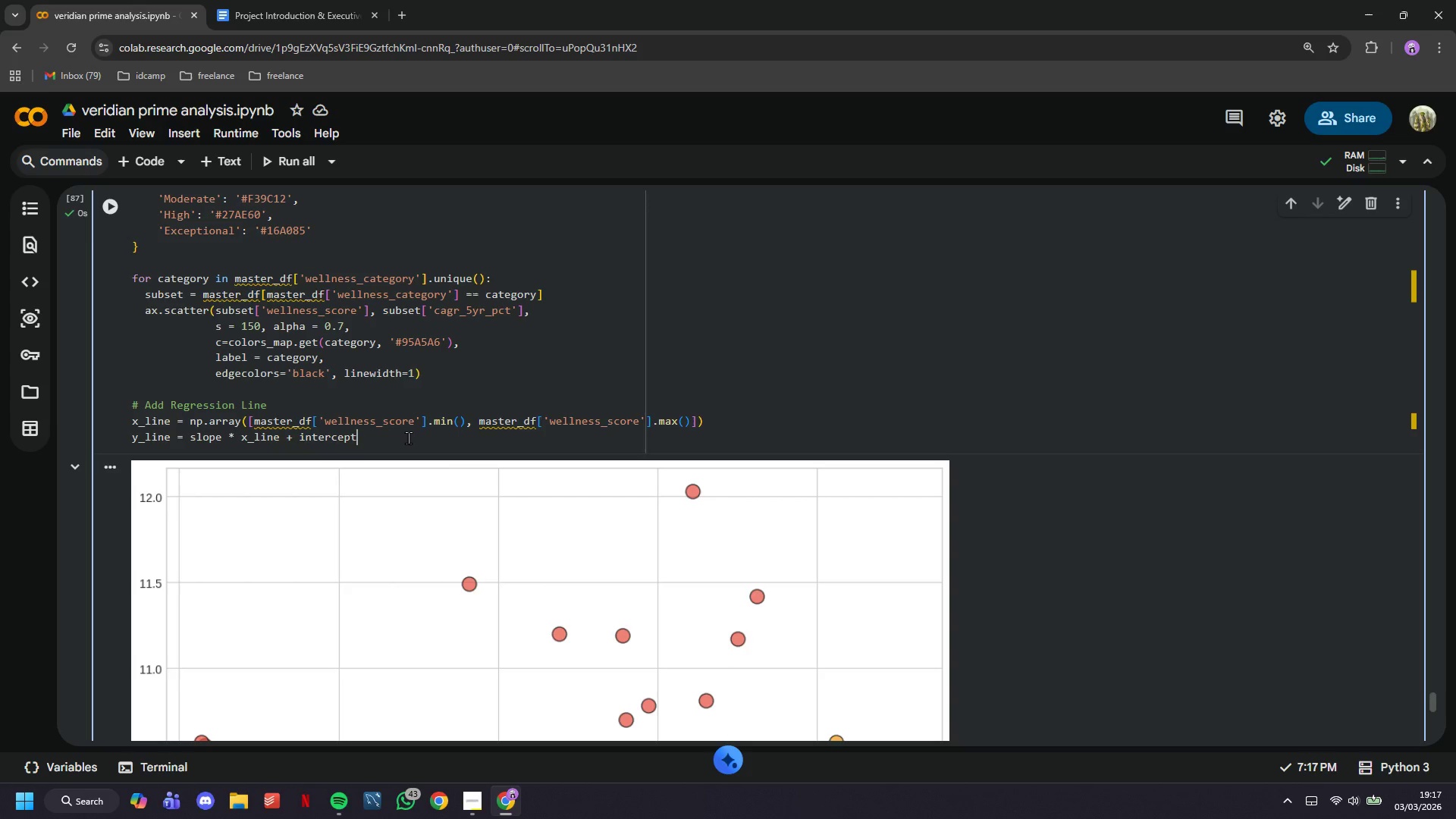 
key(Enter)
 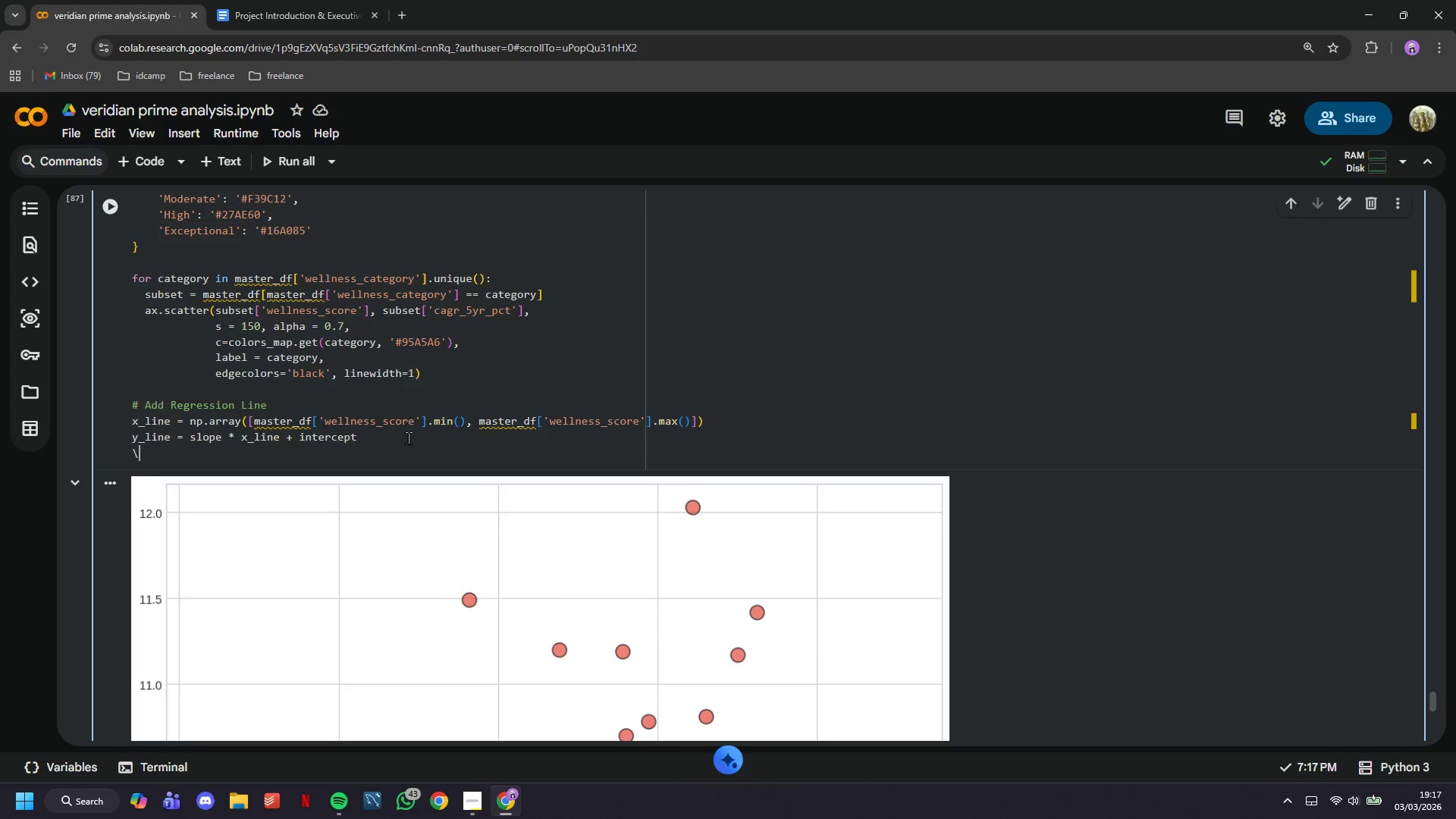 
key(Backslash)
 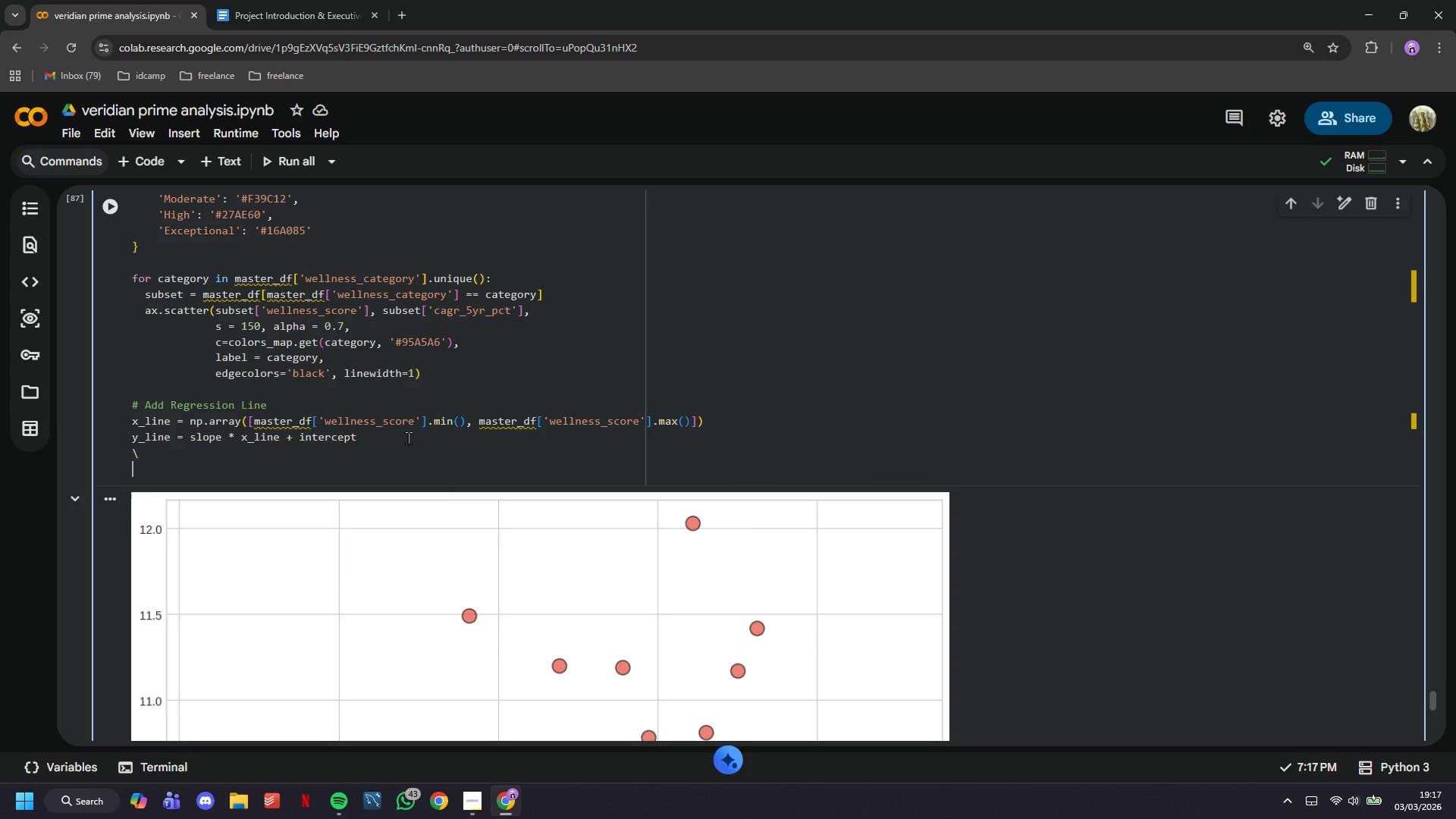 
key(Enter)
 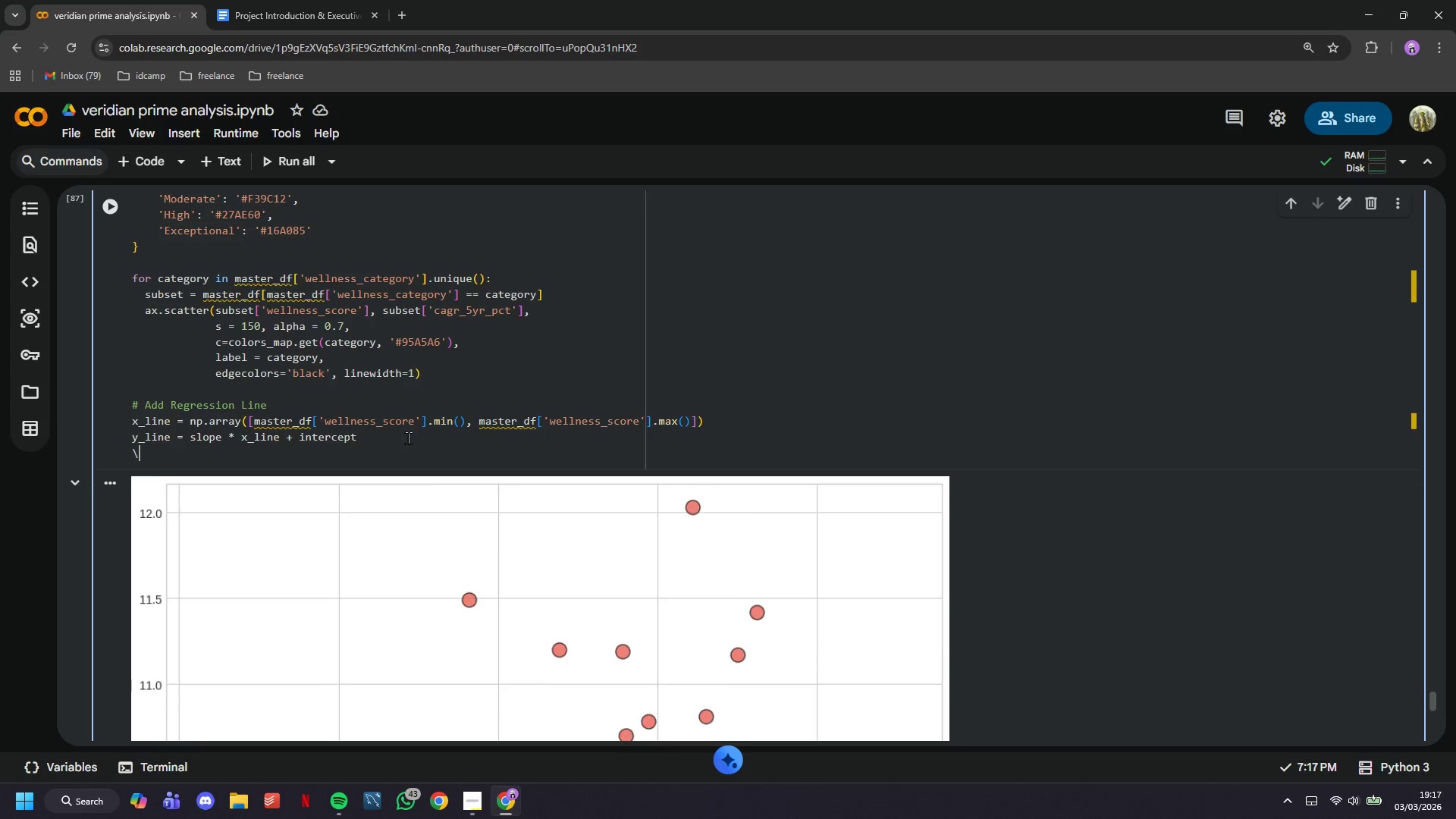 
key(Backspace)
 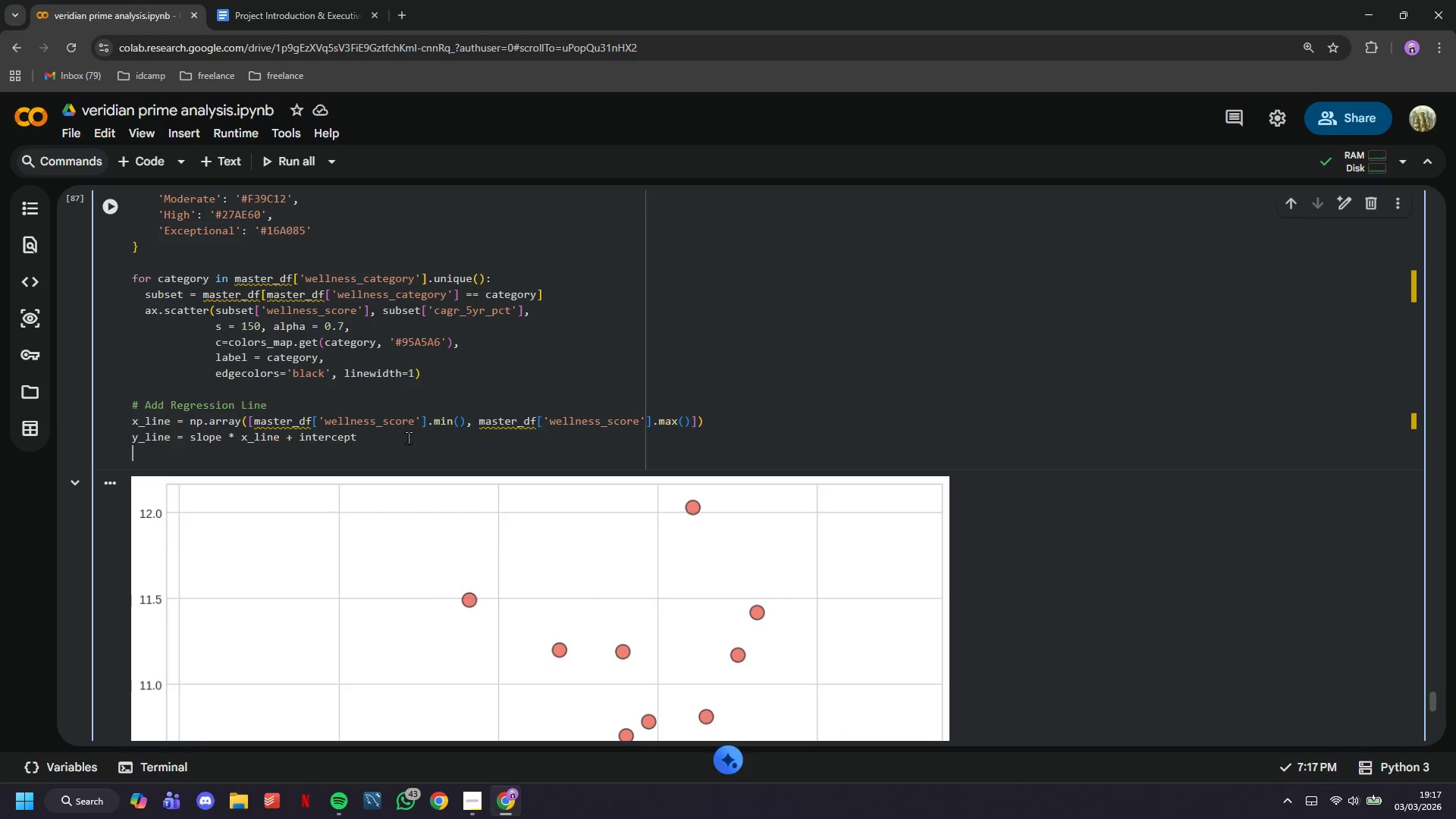 
key(Backspace)
 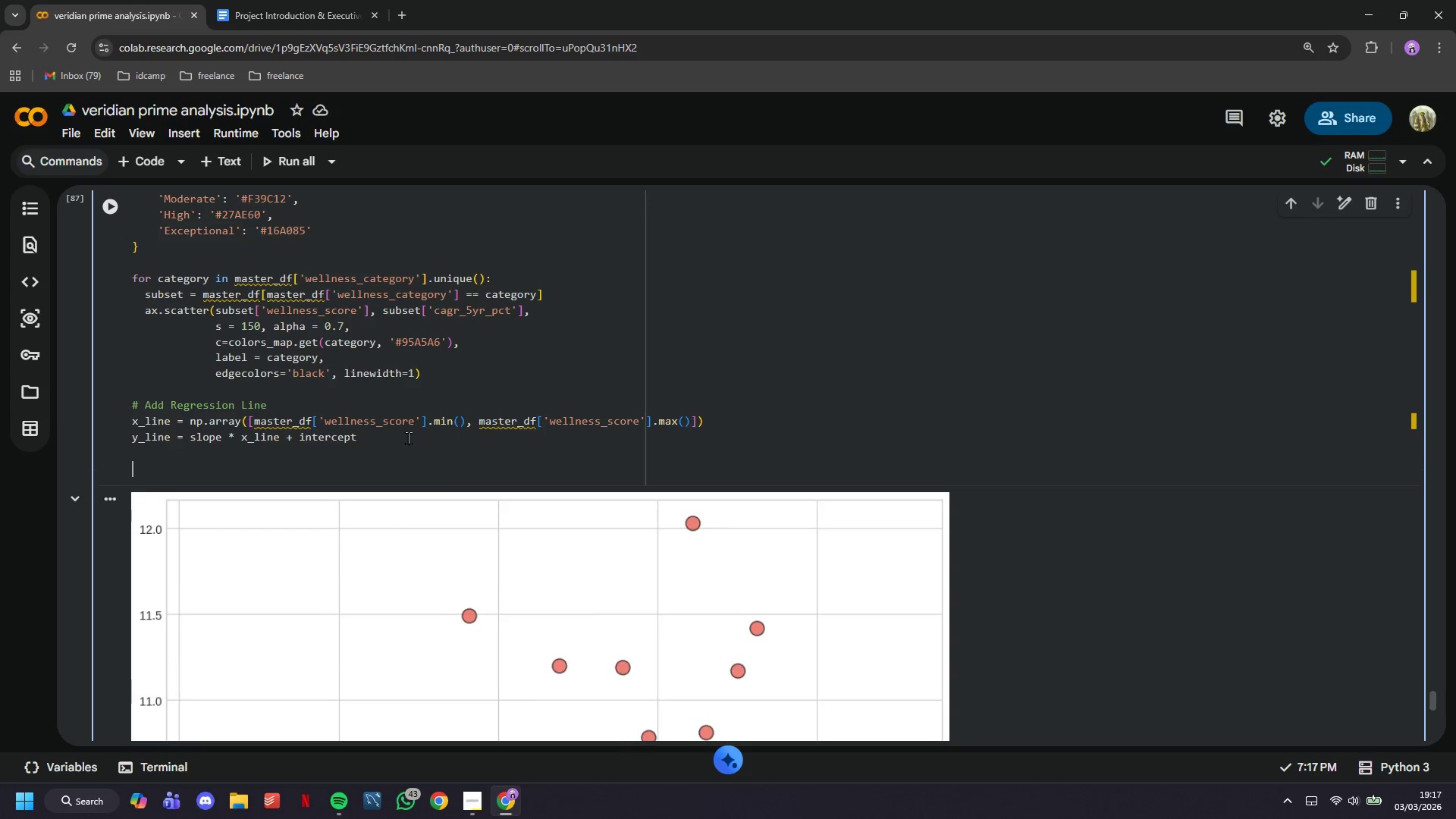 
key(Enter)
 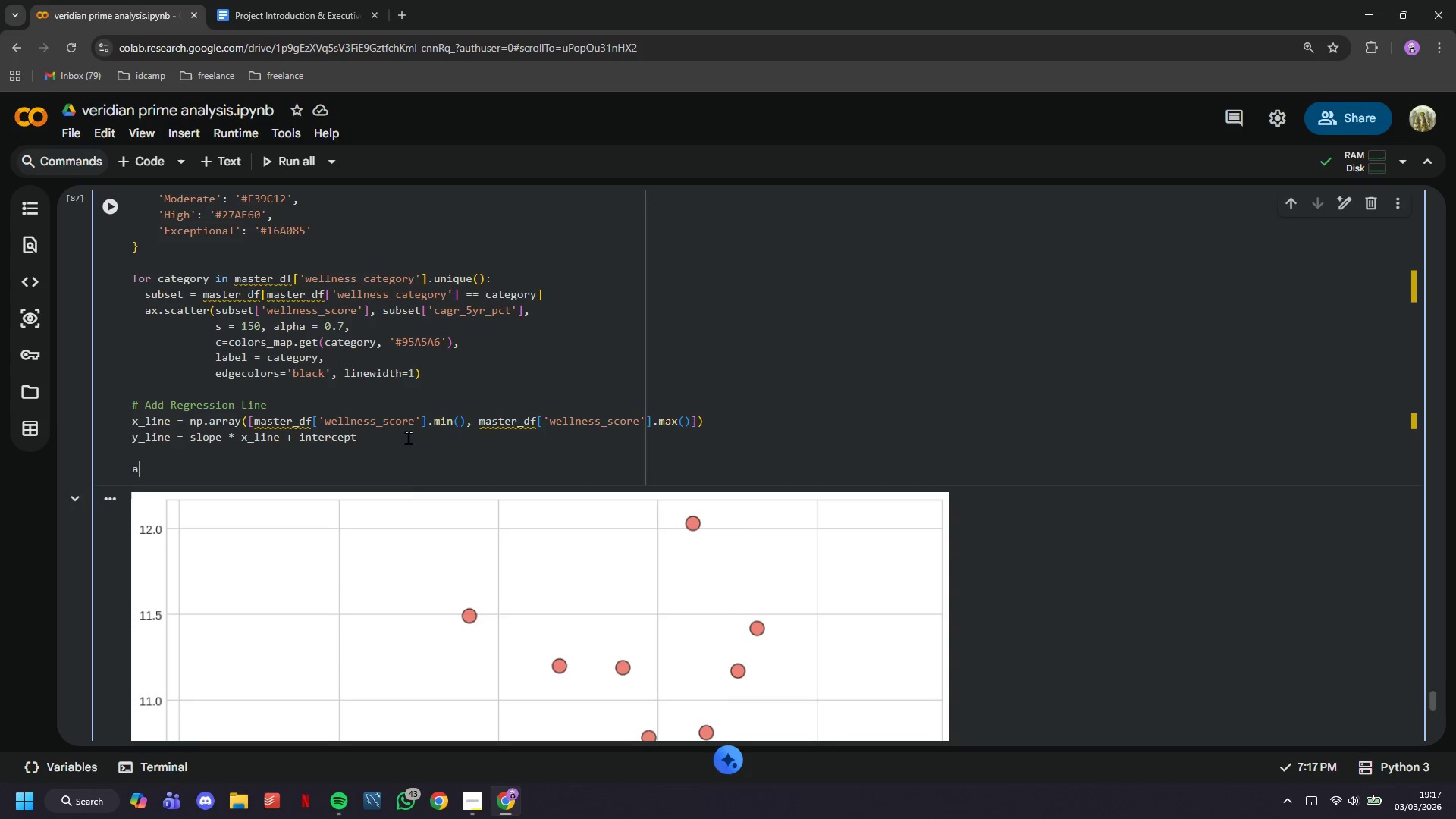 
type(ax.plot(x_line, y_line, 'k--)
 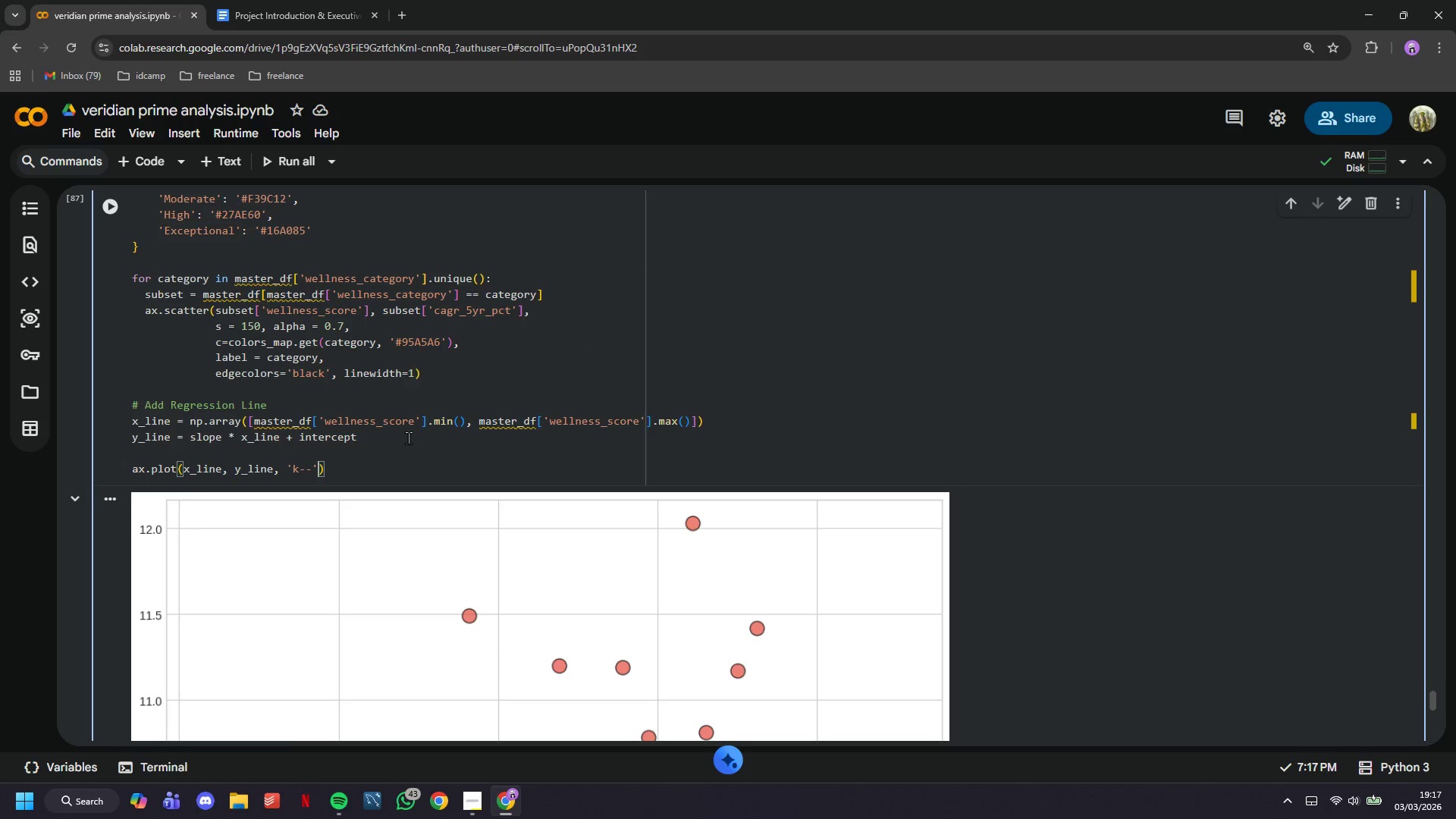 
 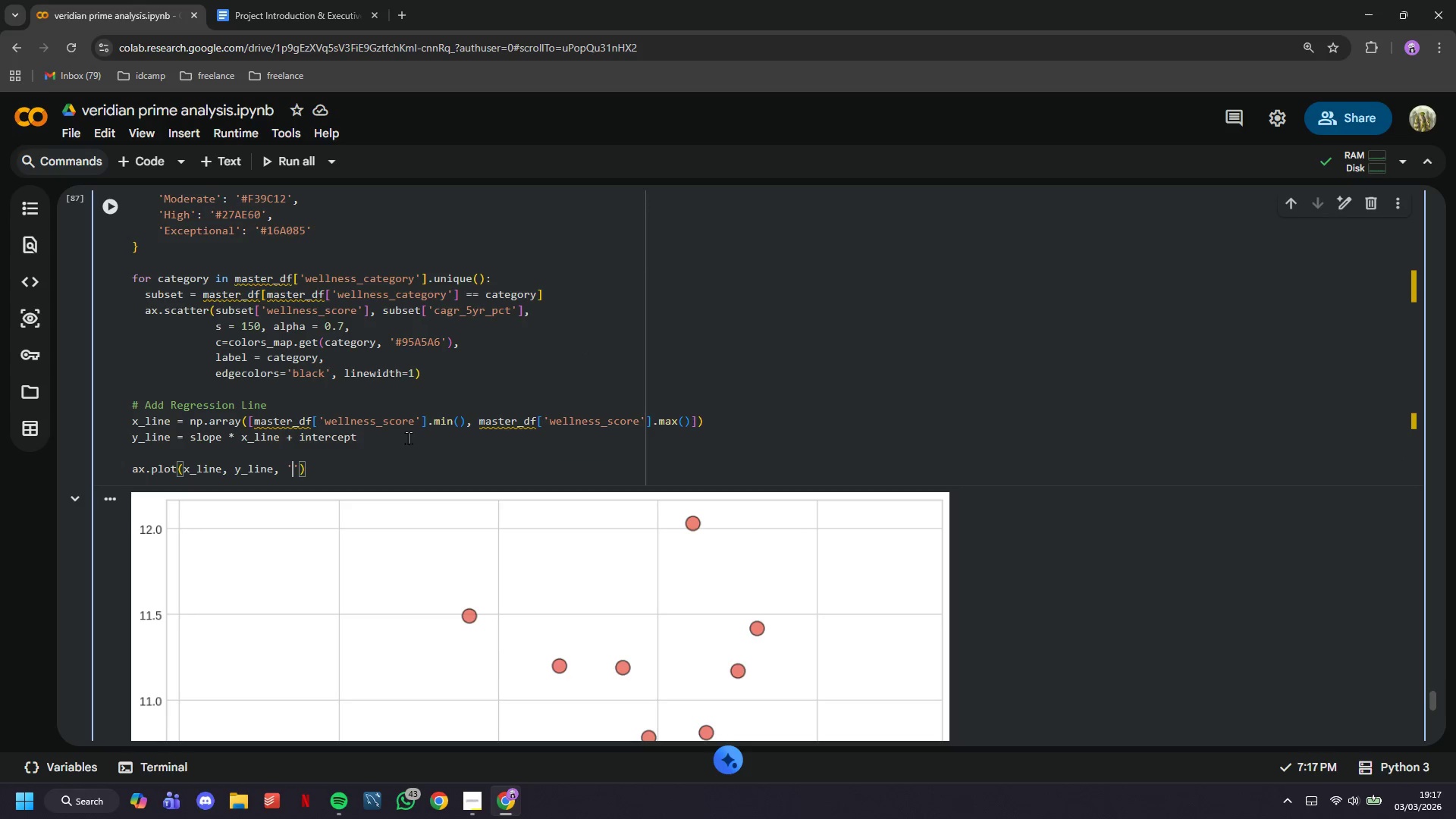 
key(ArrowRight)
 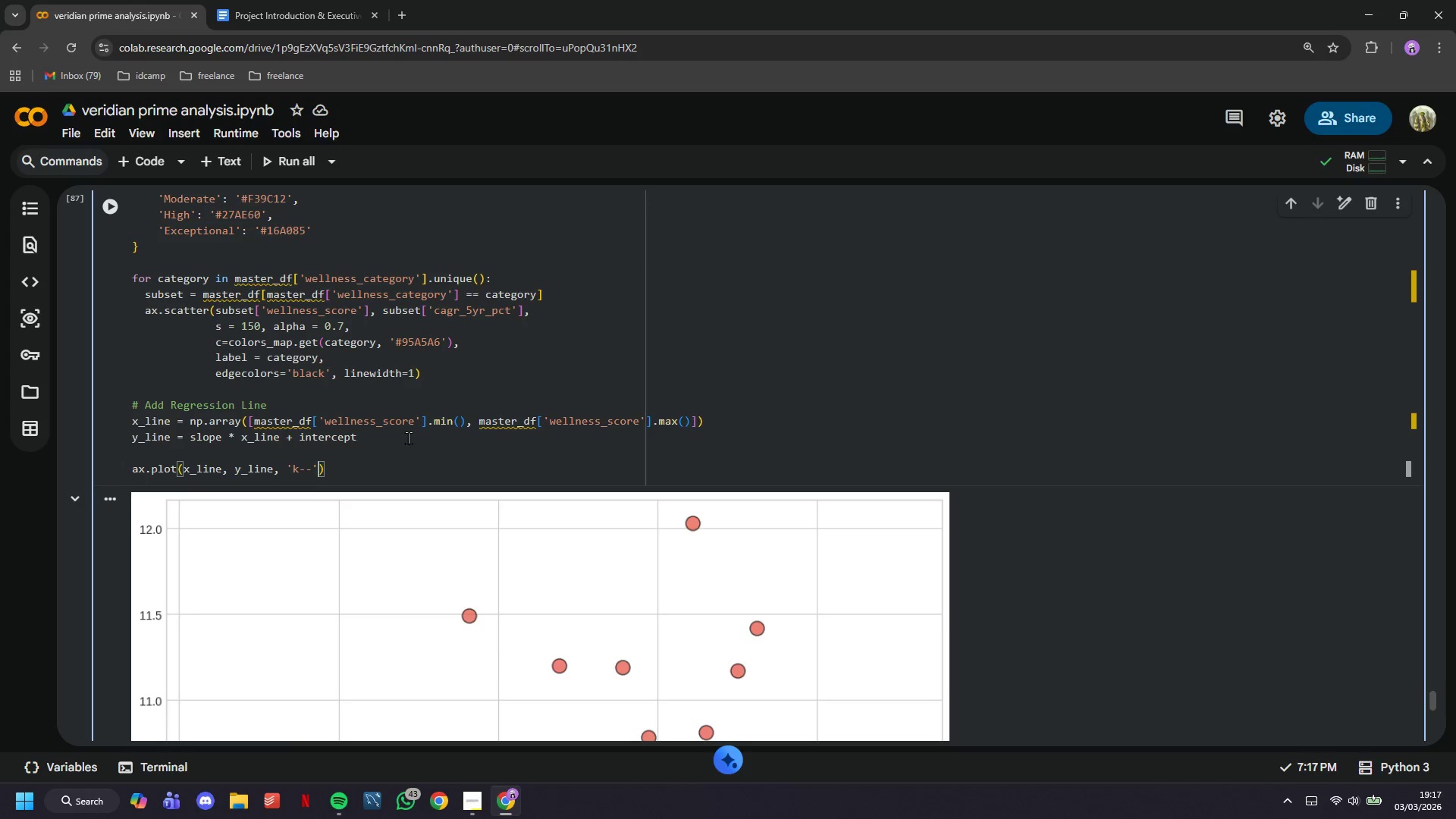 
type(, linewidth = 2.5, alpha = 0.7,)
 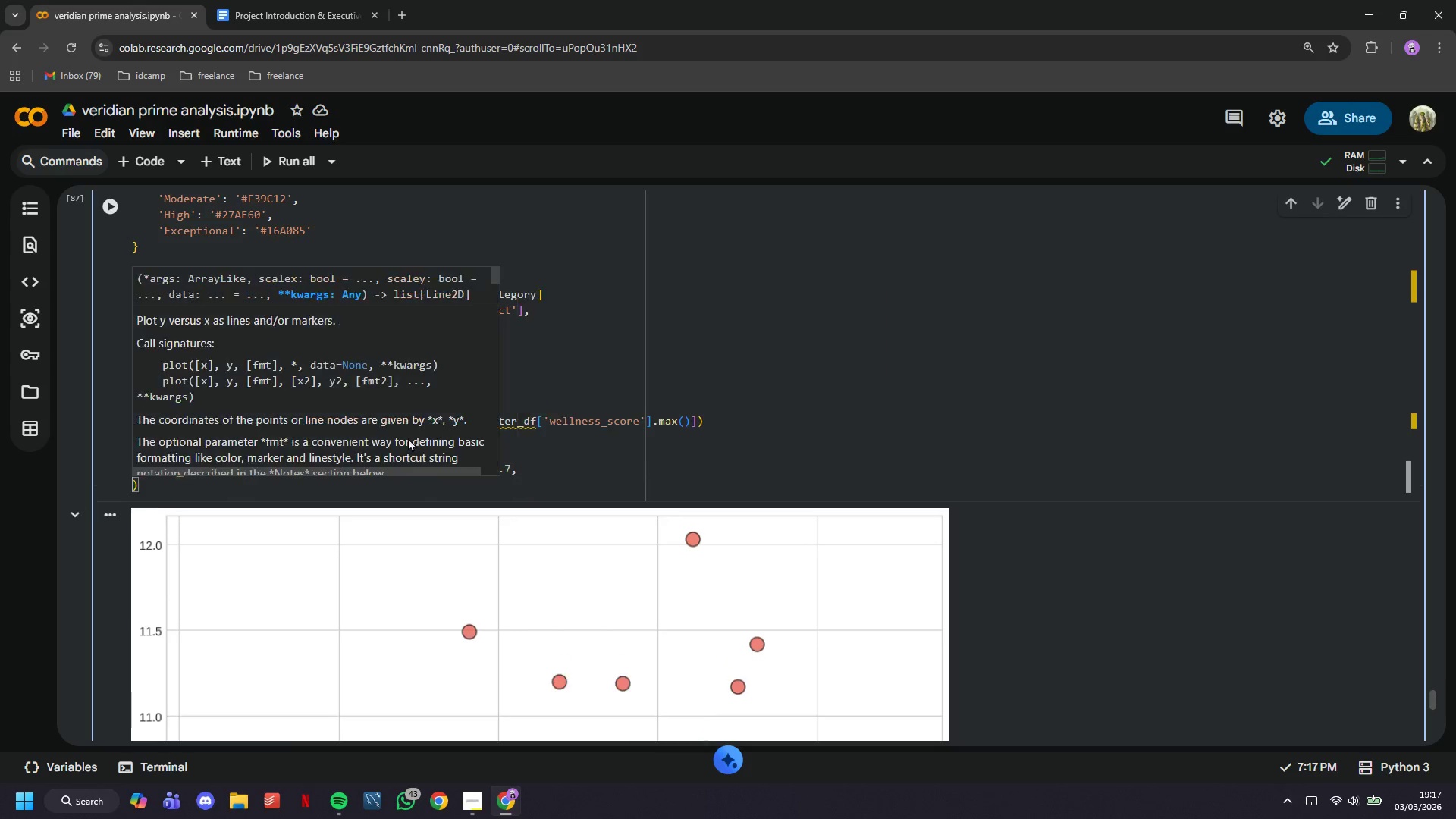 
key(Enter)
 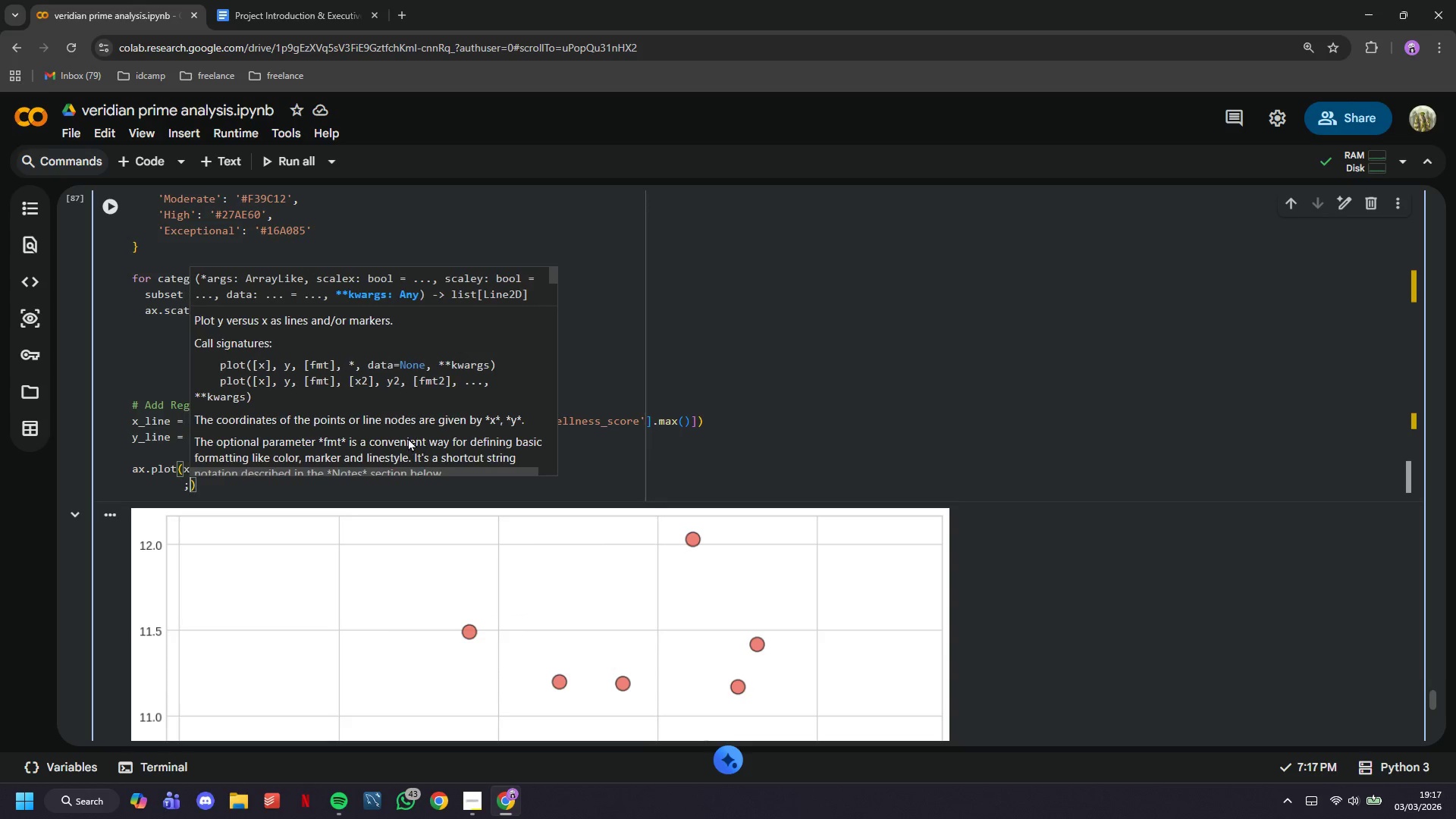 
type(;)
key(Backspace)
type(label=f'Regression: CAGR = {intercept:.2f)
 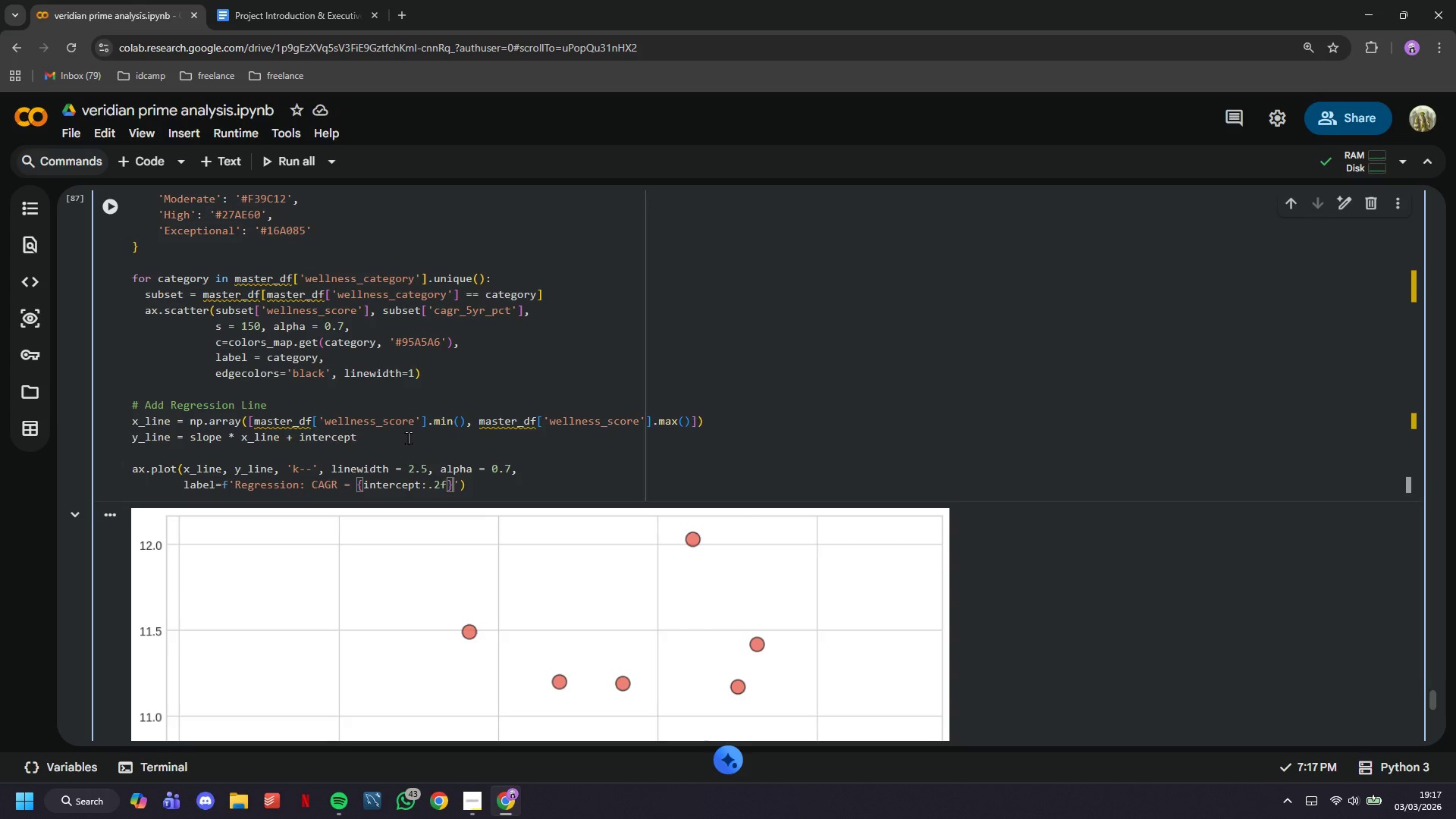 
 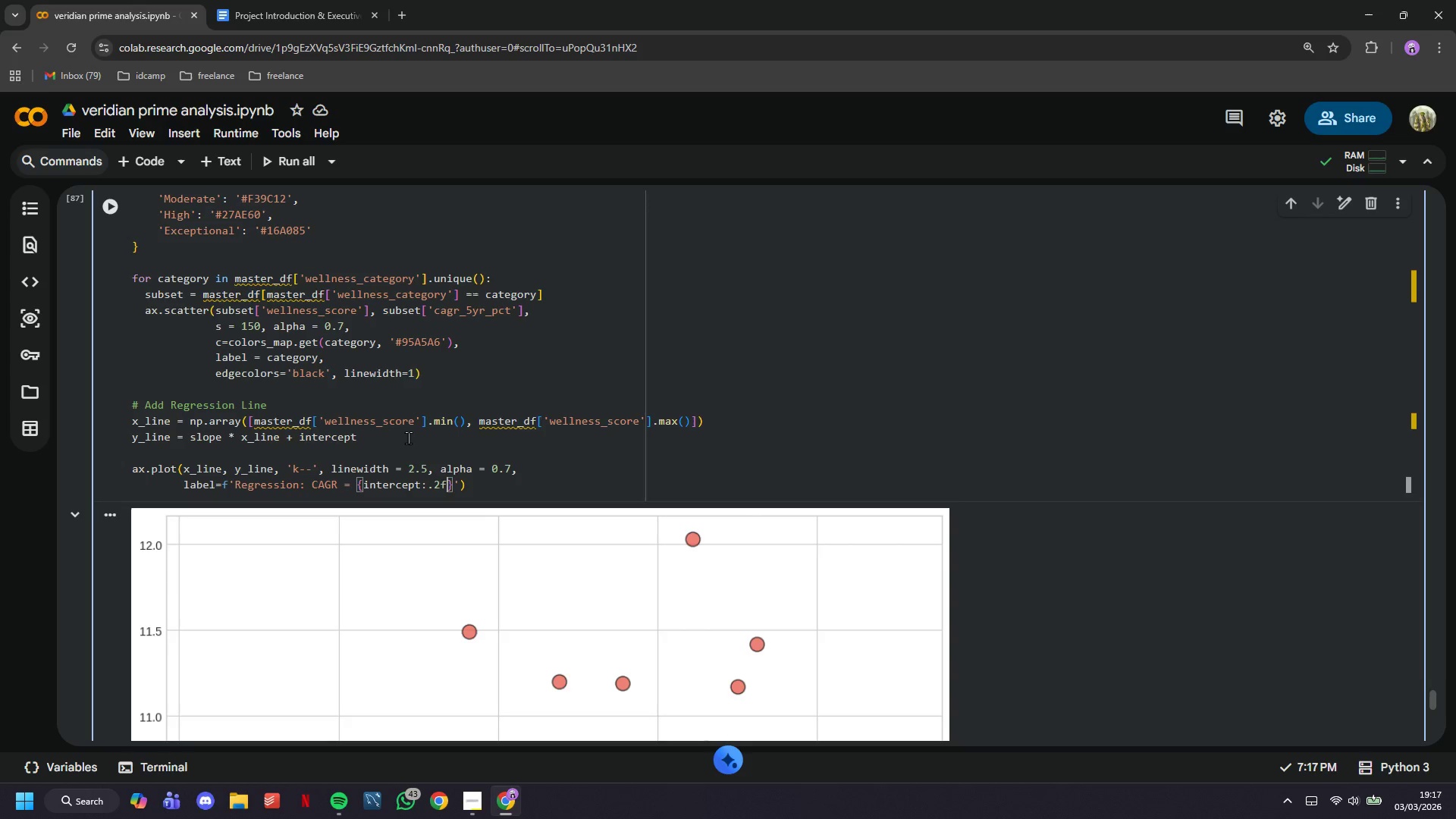 
key(ArrowRight)
 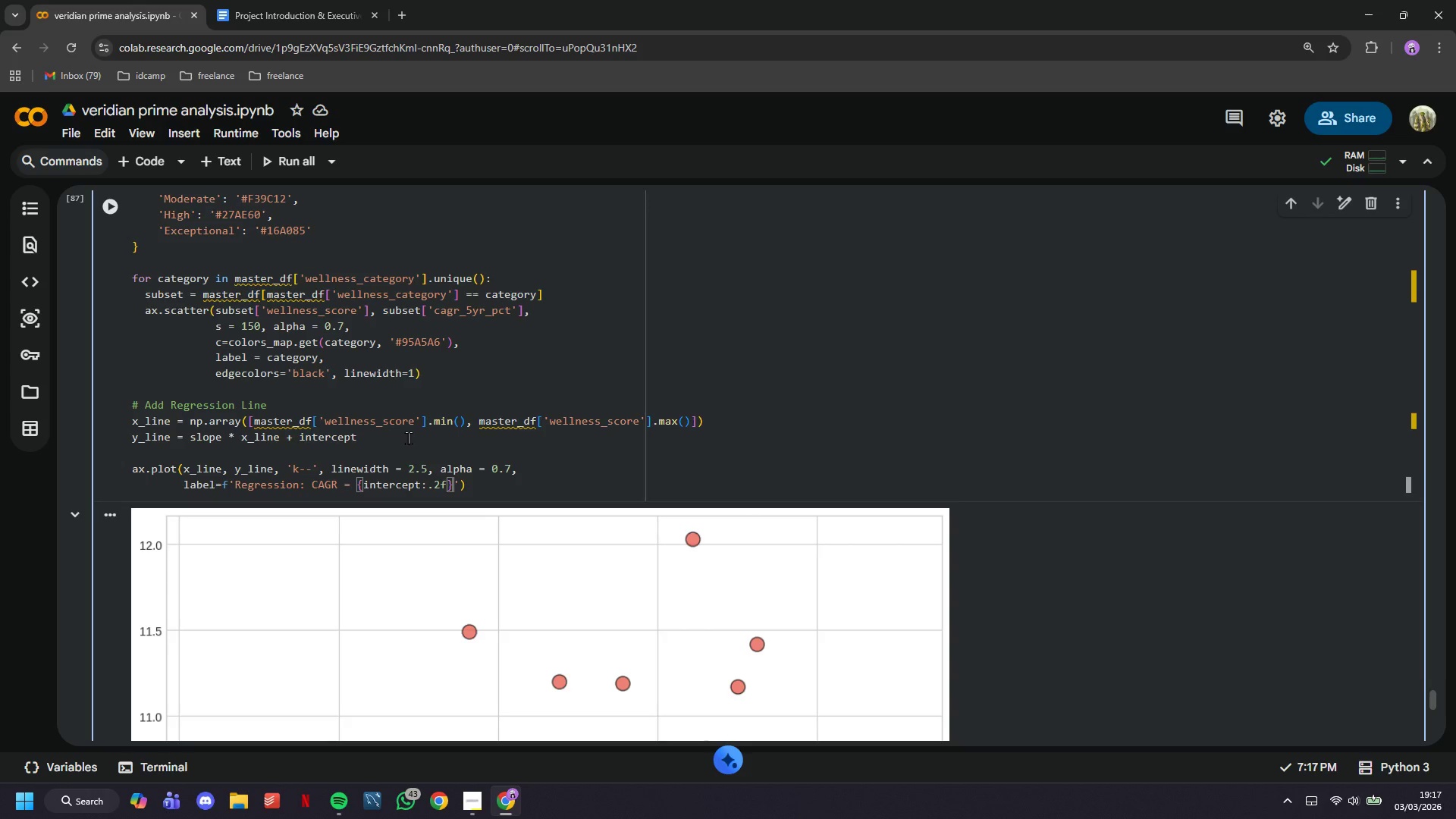 
type( + {slope:.3f)
 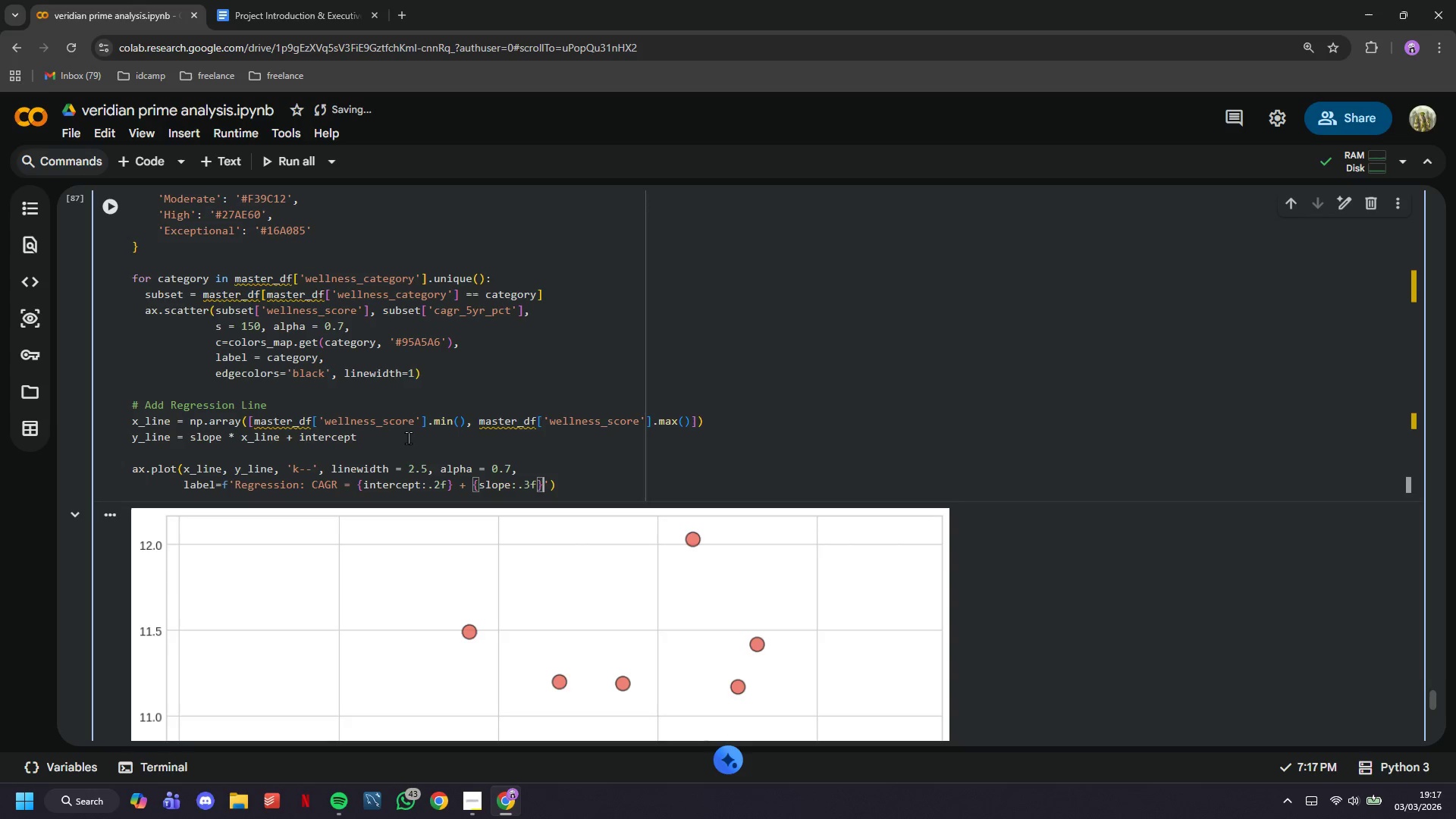 
 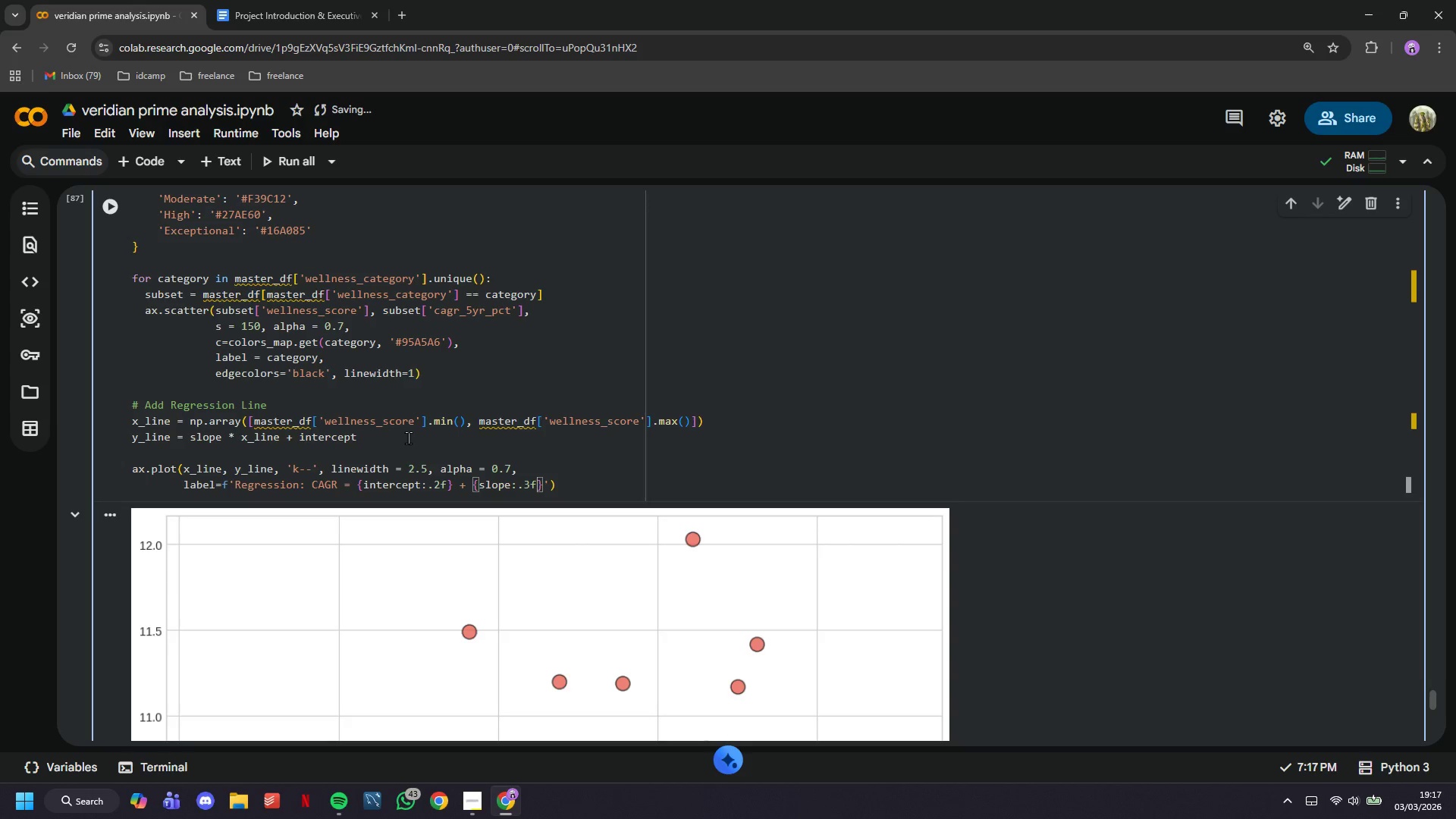 
key(ArrowRight)
 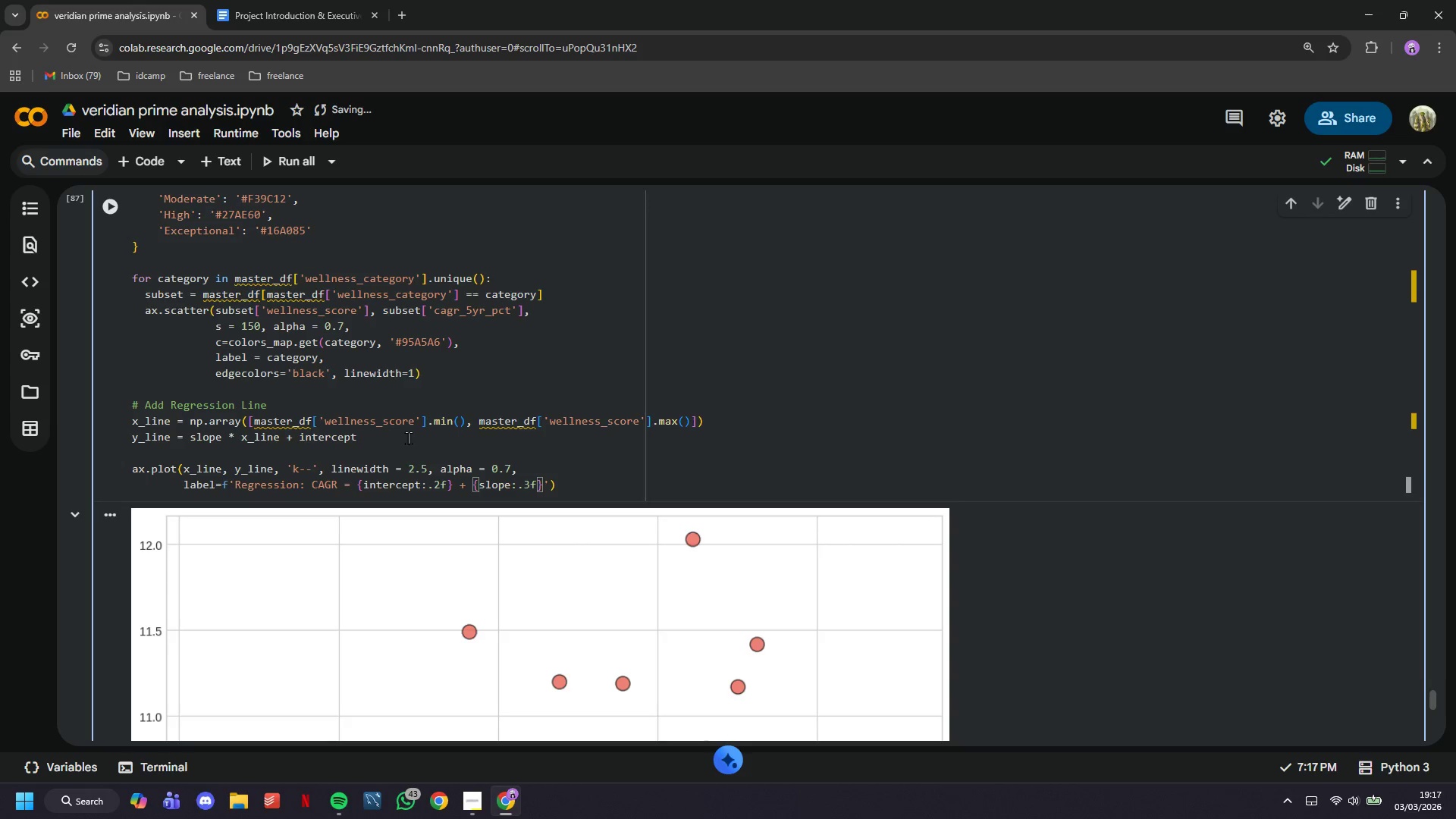 
type(xScore)
 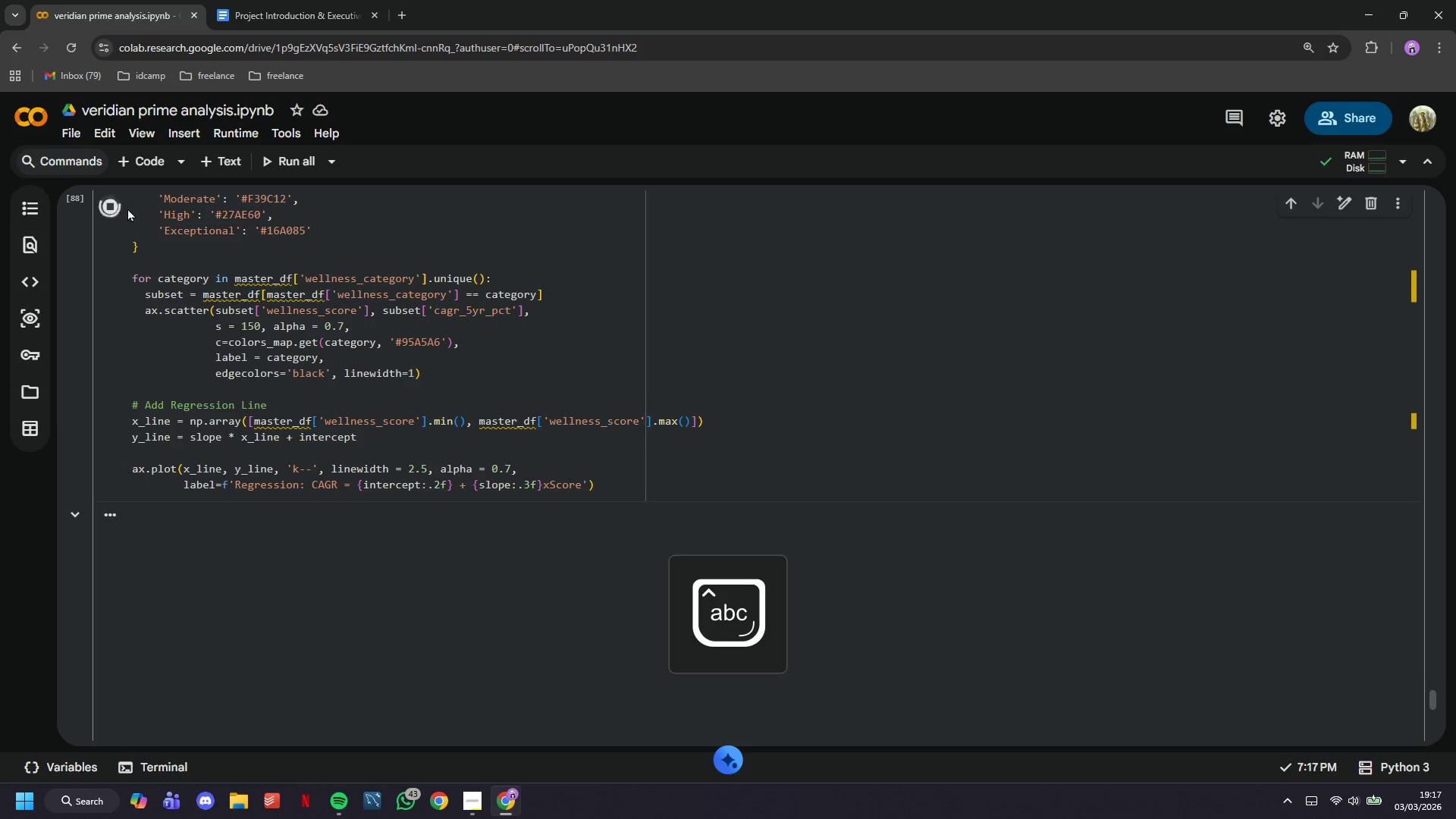 
scroll: coordinate [302, 431], scroll_direction: down, amount: 3.0
 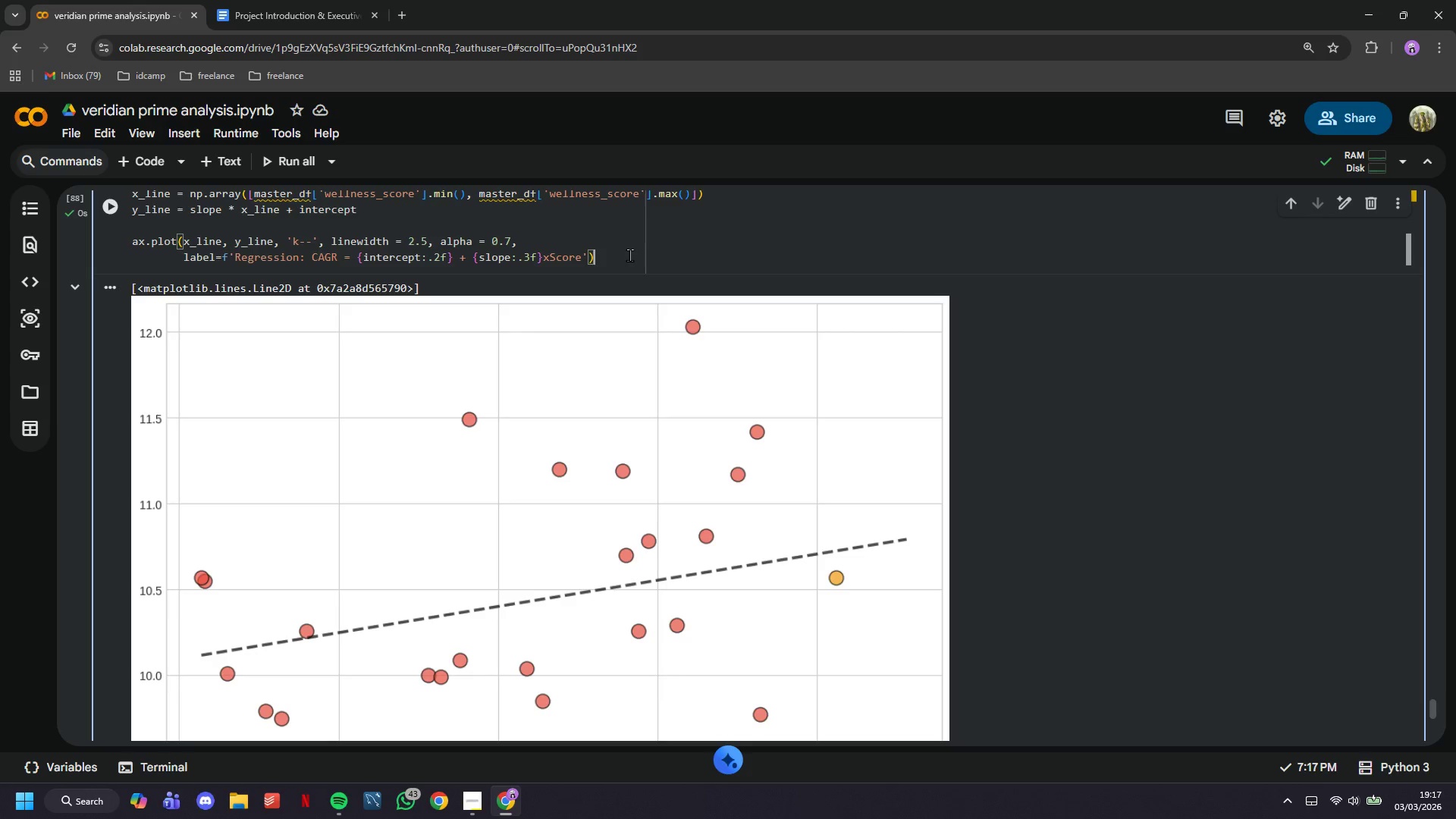 
key(Enter)
 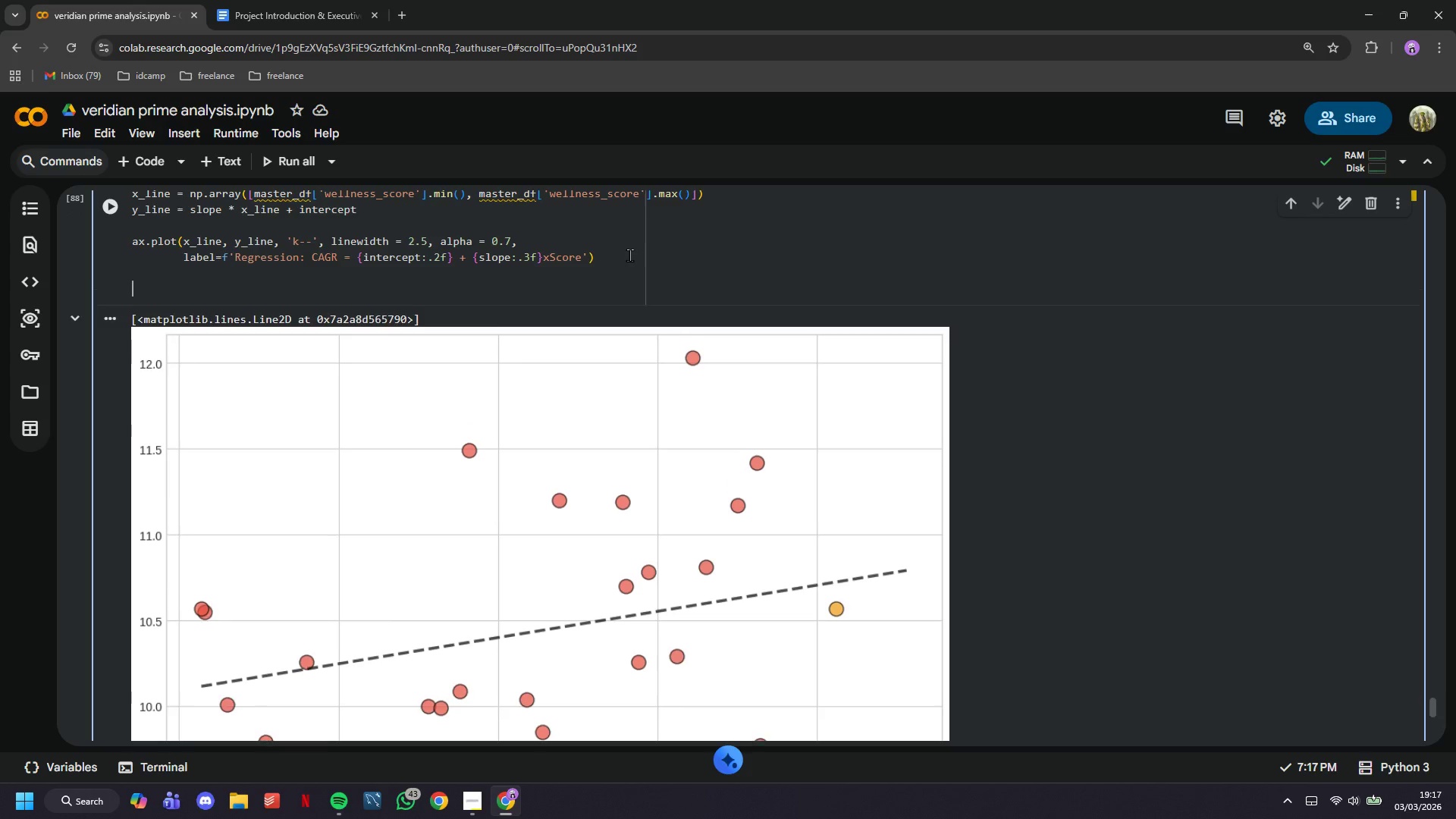 
key(Enter)
 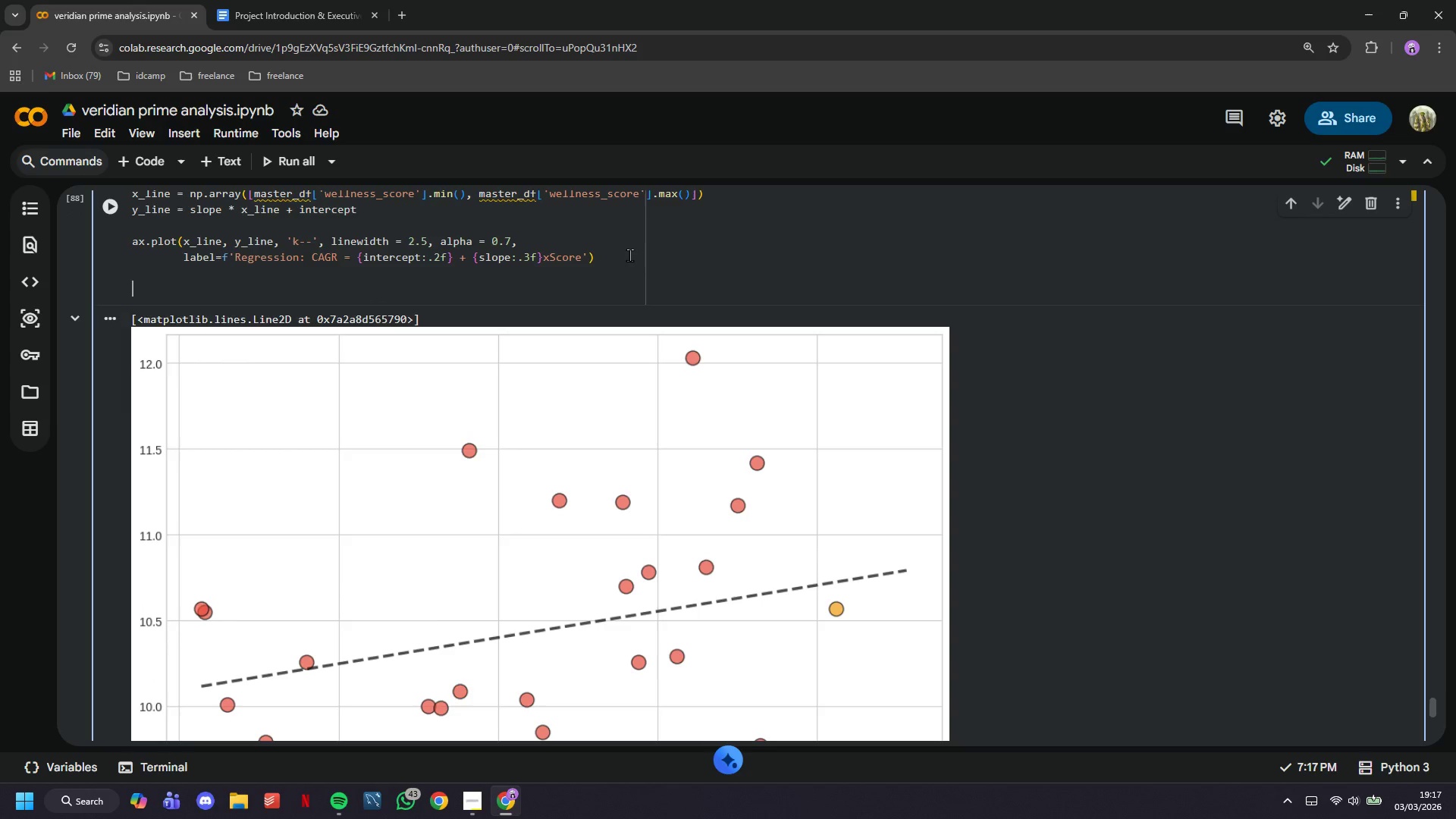 
type(# Add confidence interval)
 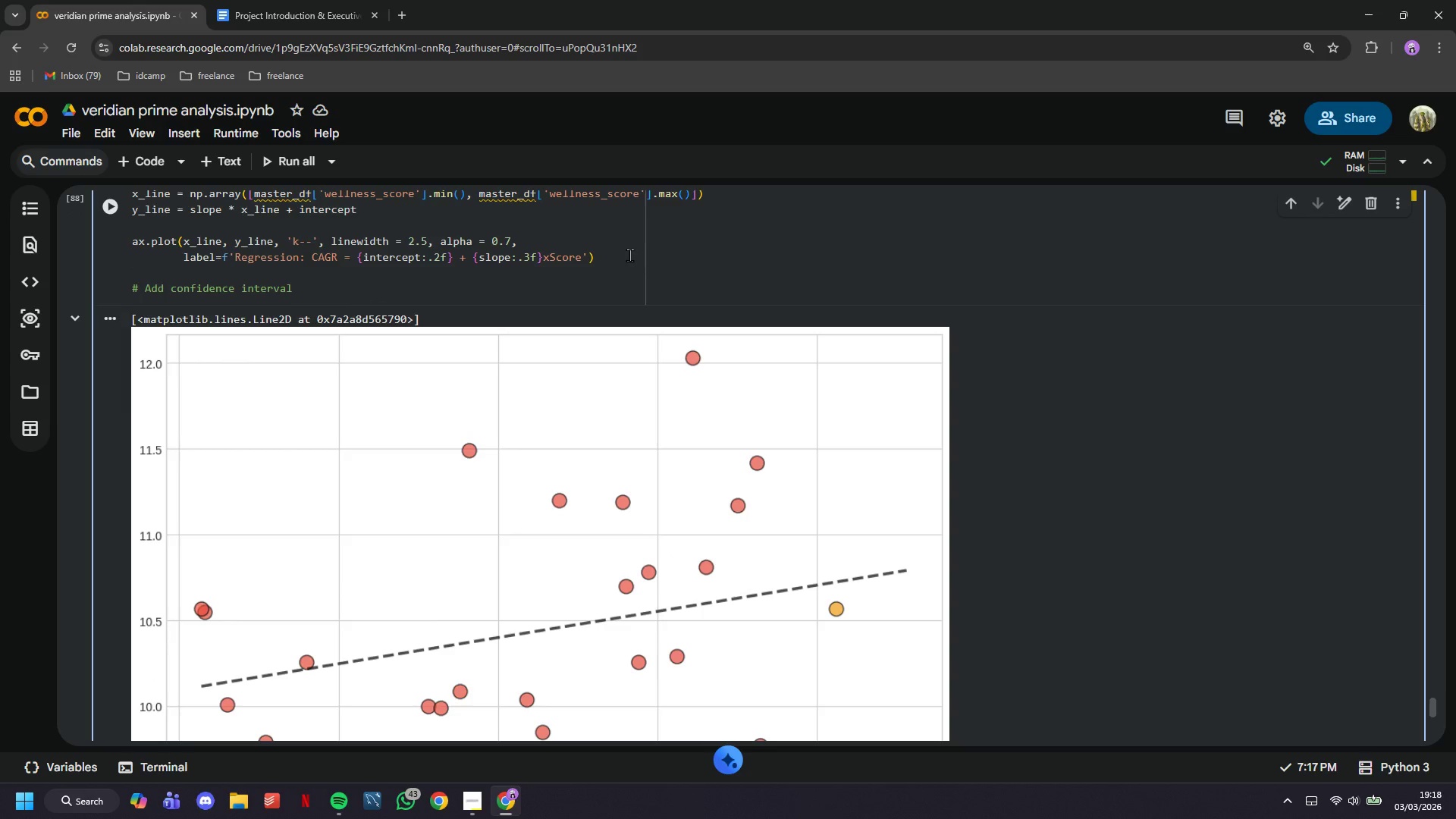 
key(Enter)
 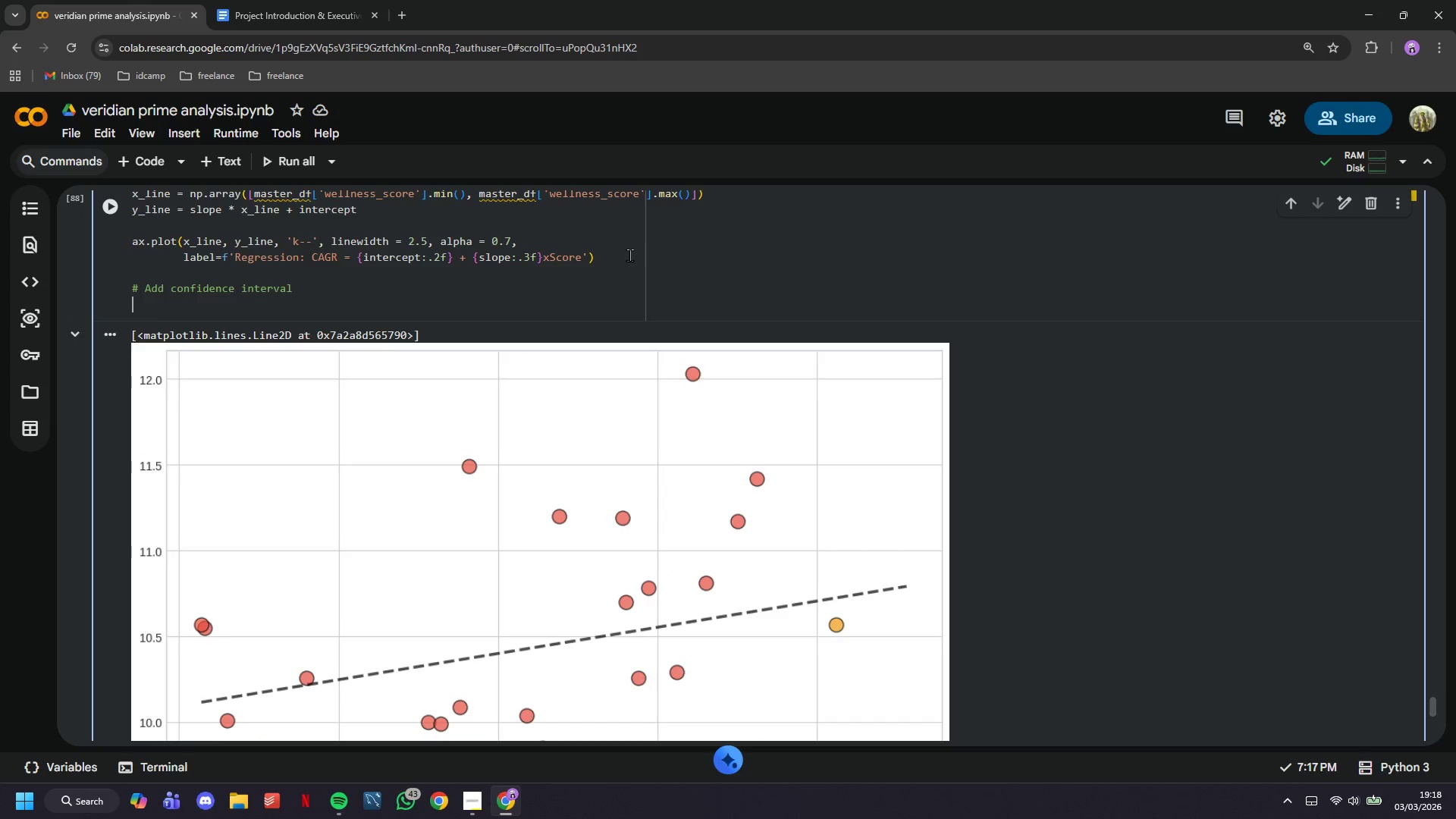 
key(Enter)
 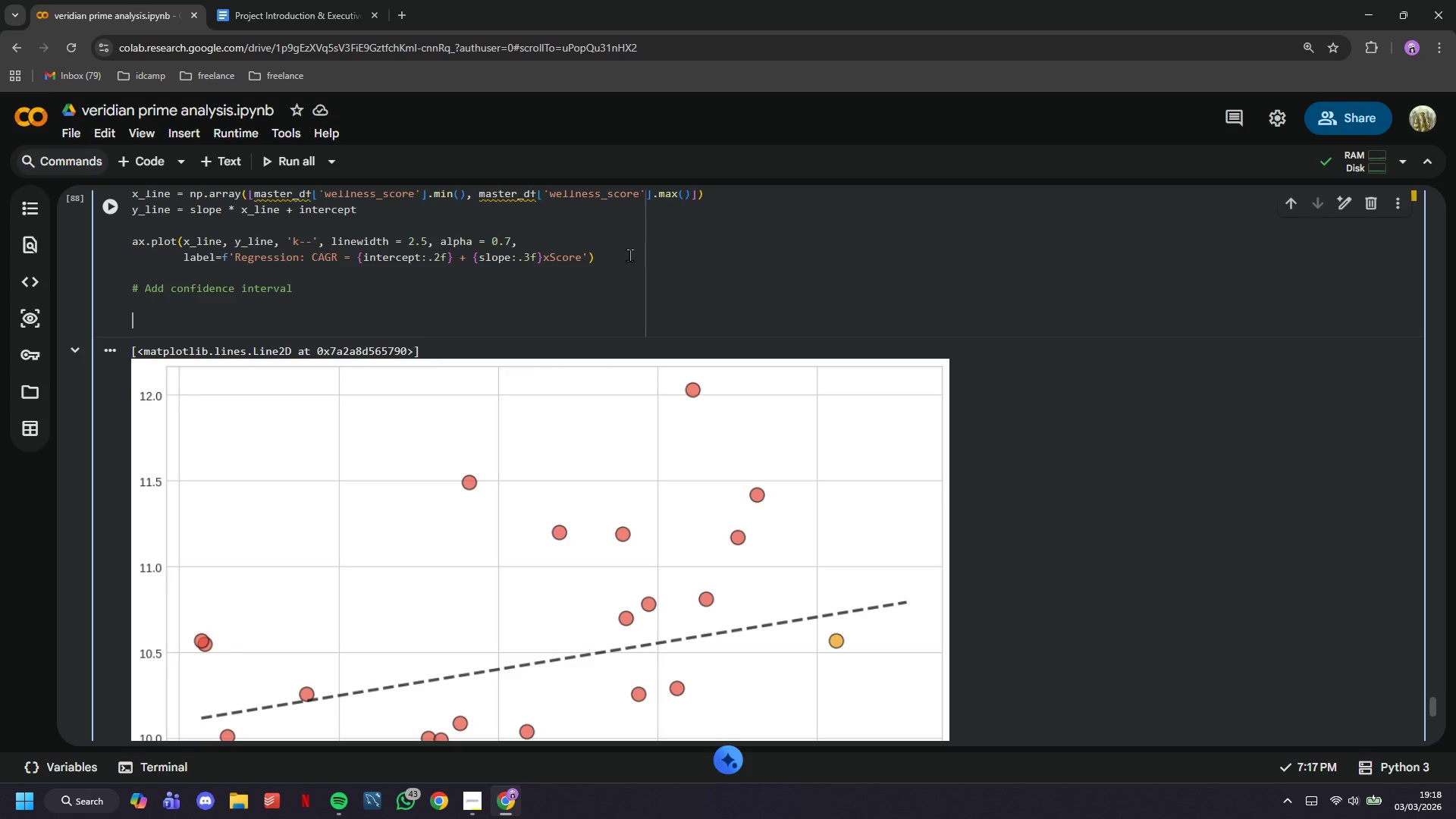 
wait(7.98)
 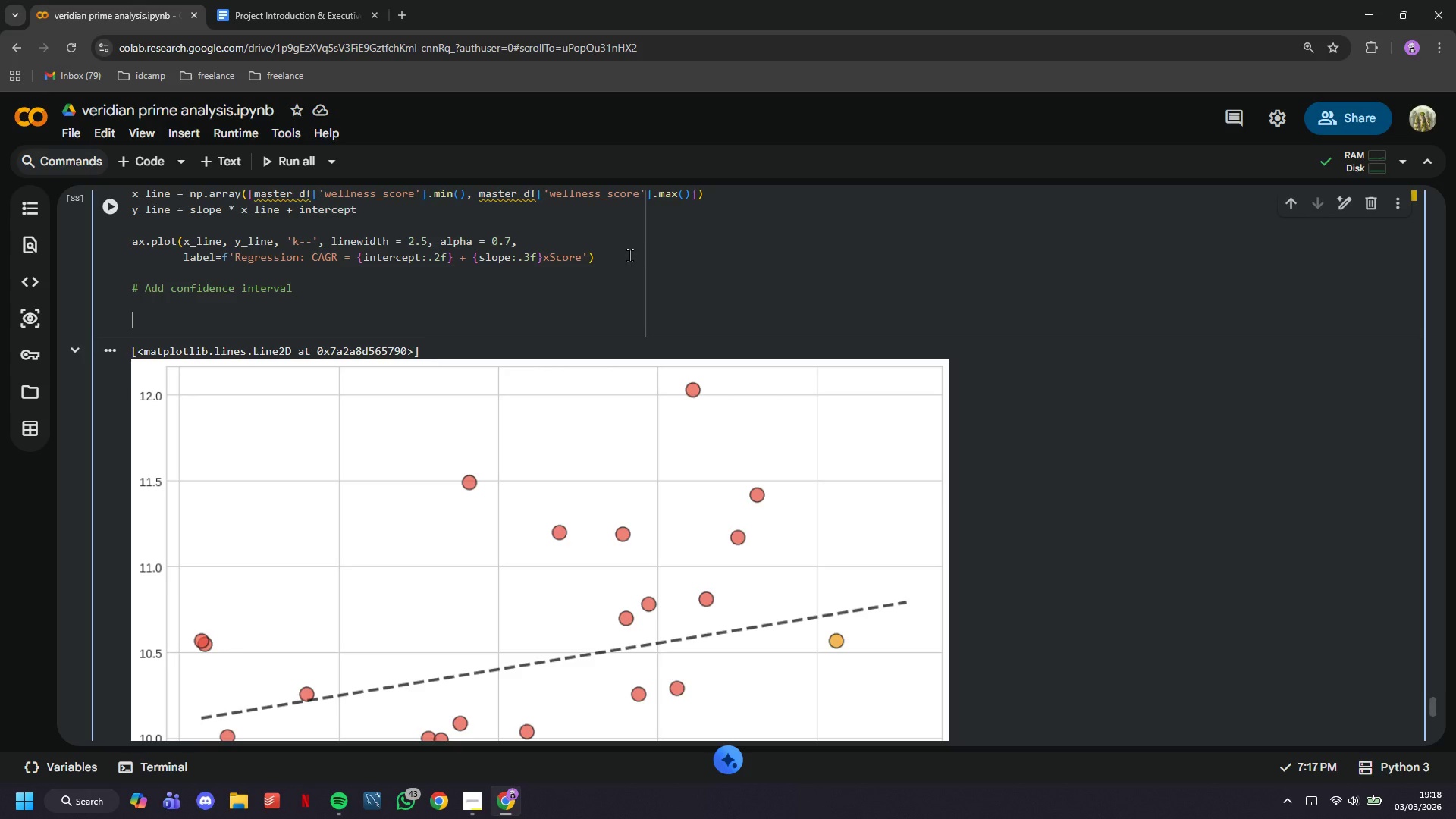 
type(from scipy import stats as sp_stats)
 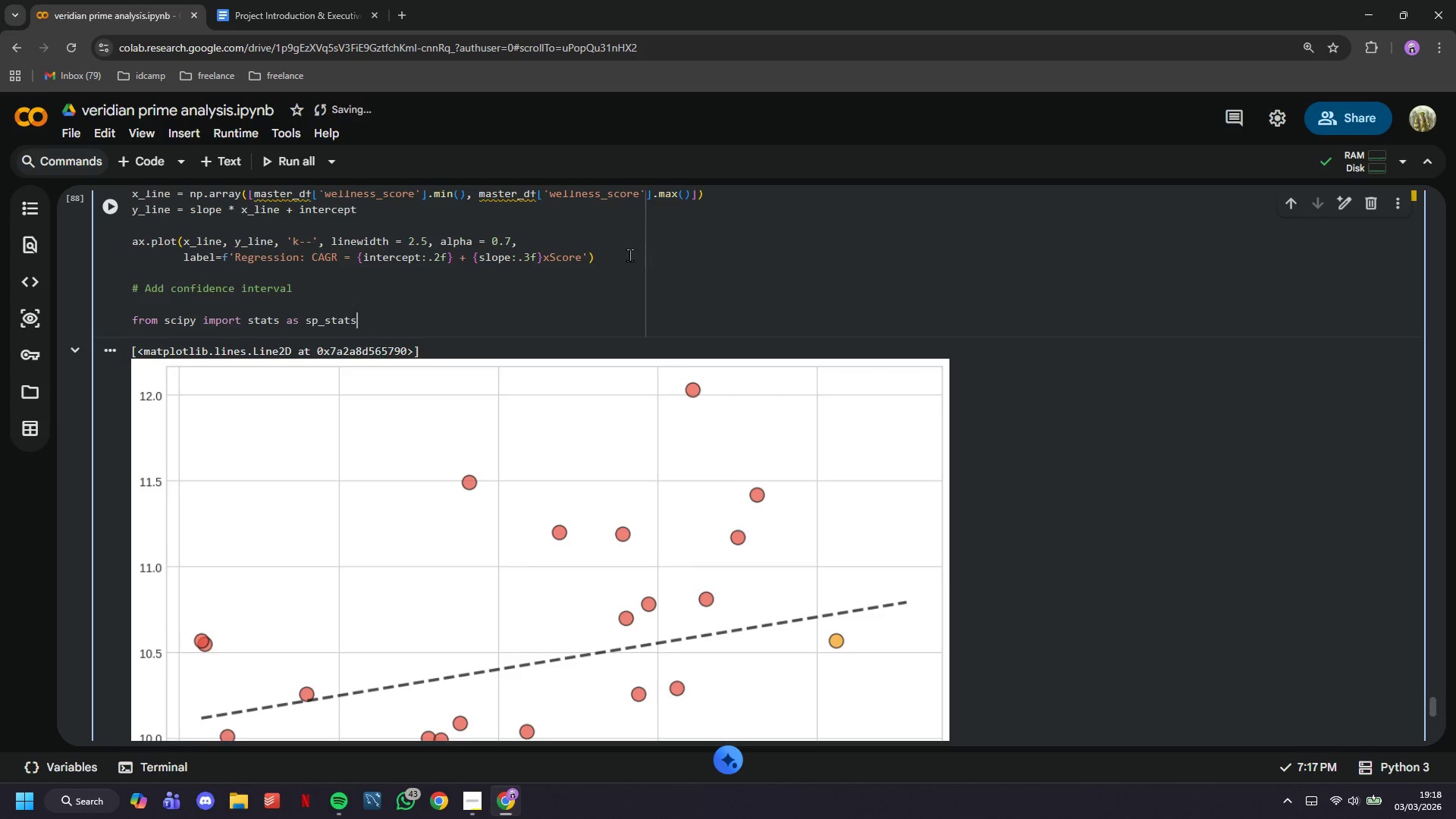 
key(Enter)
 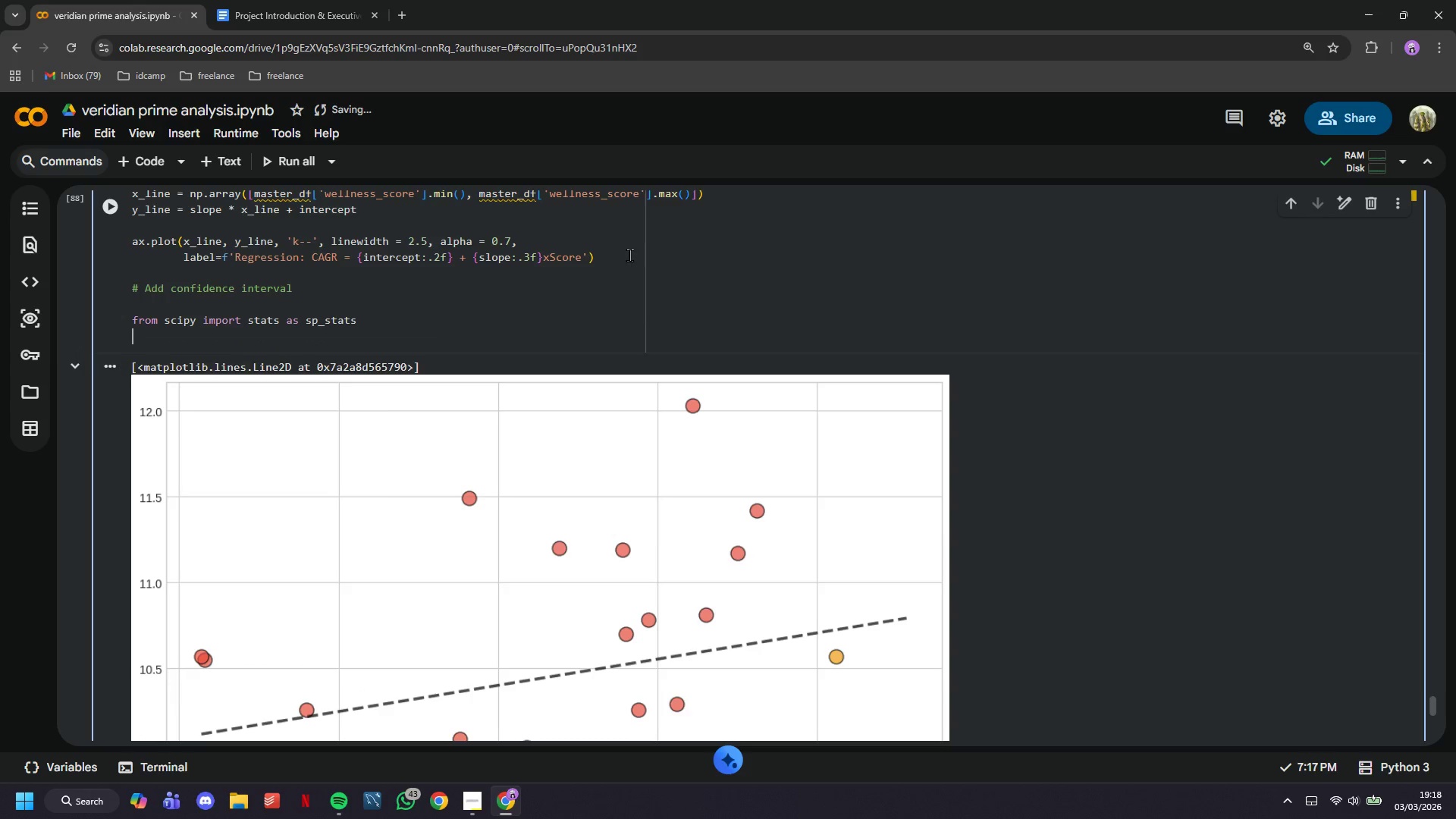 
type(predict_se = np.sqrt(std_err**2 * (1 + )
 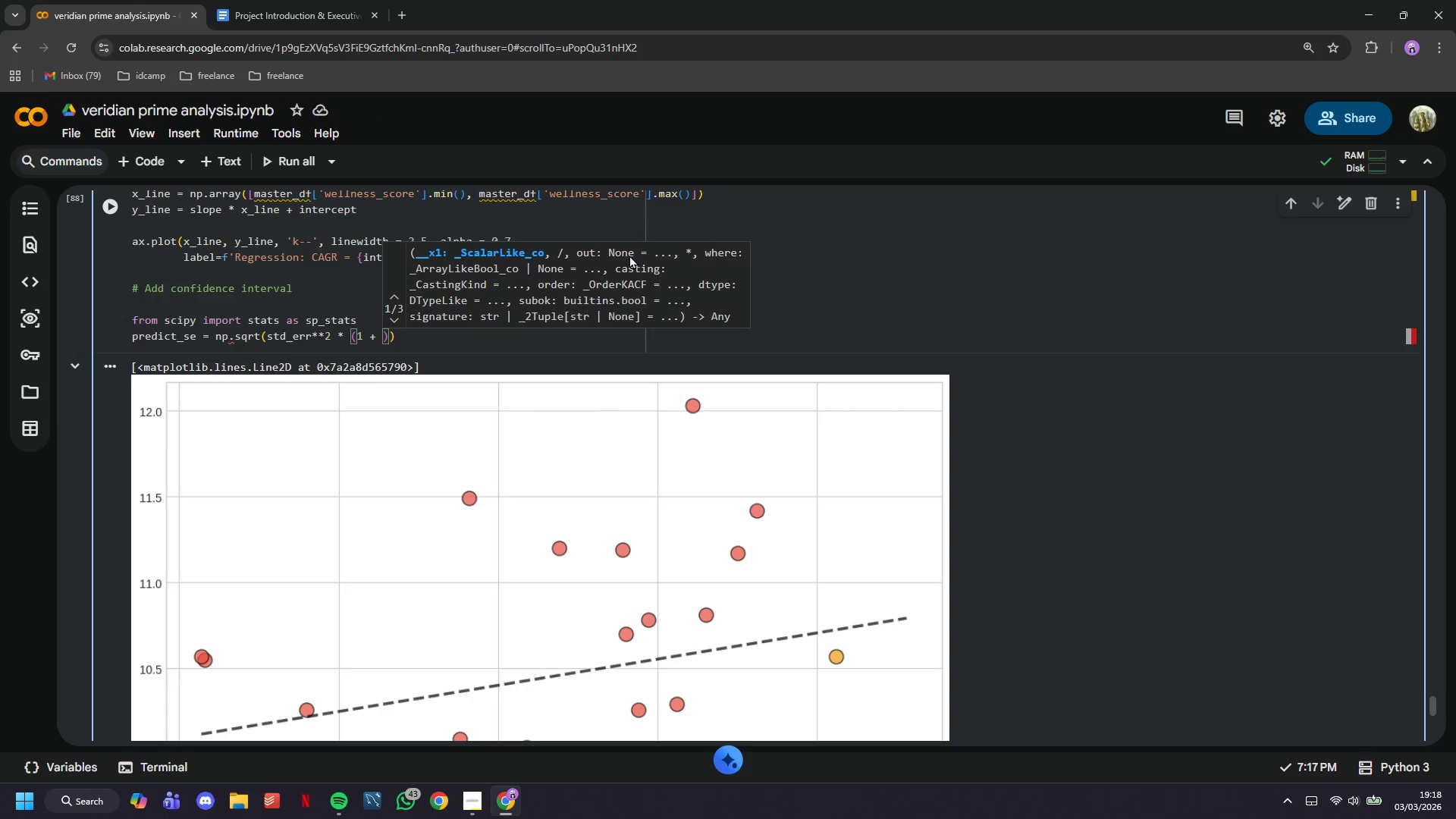 
type(1/ln)
key(Backspace)
type(en*)
key(Backspace)
type((master_df)
 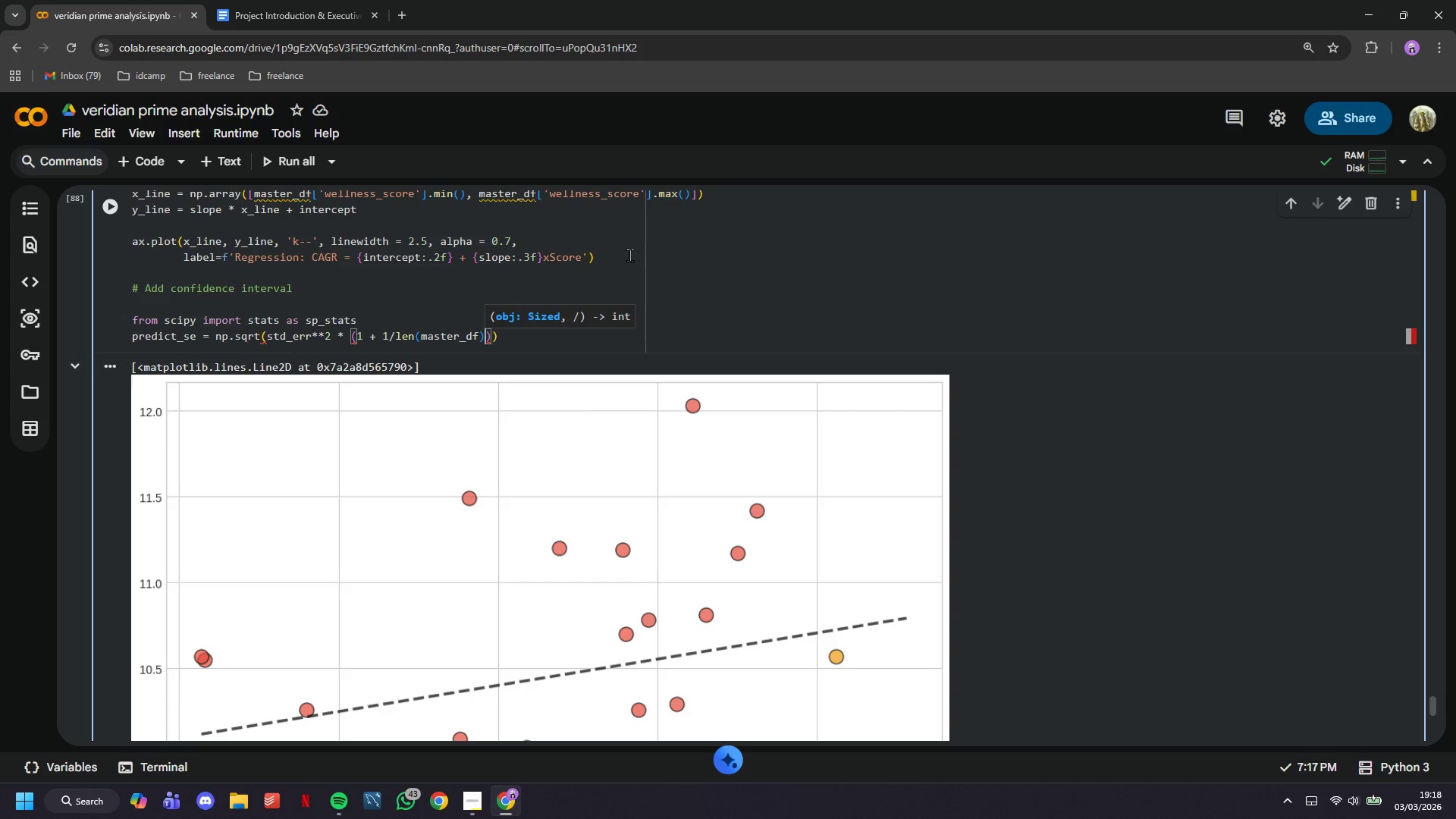 
 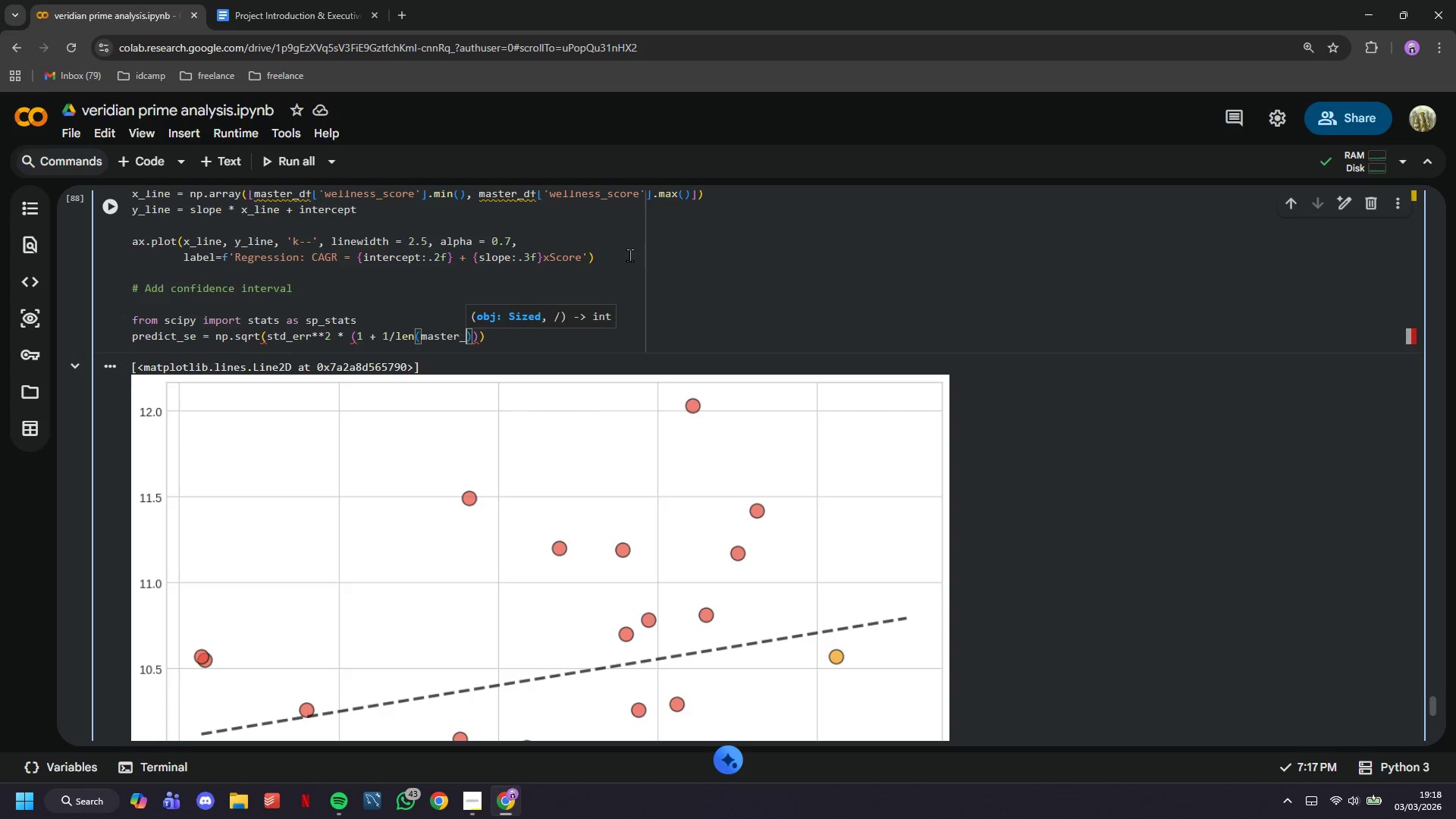 
key(ArrowRight)
 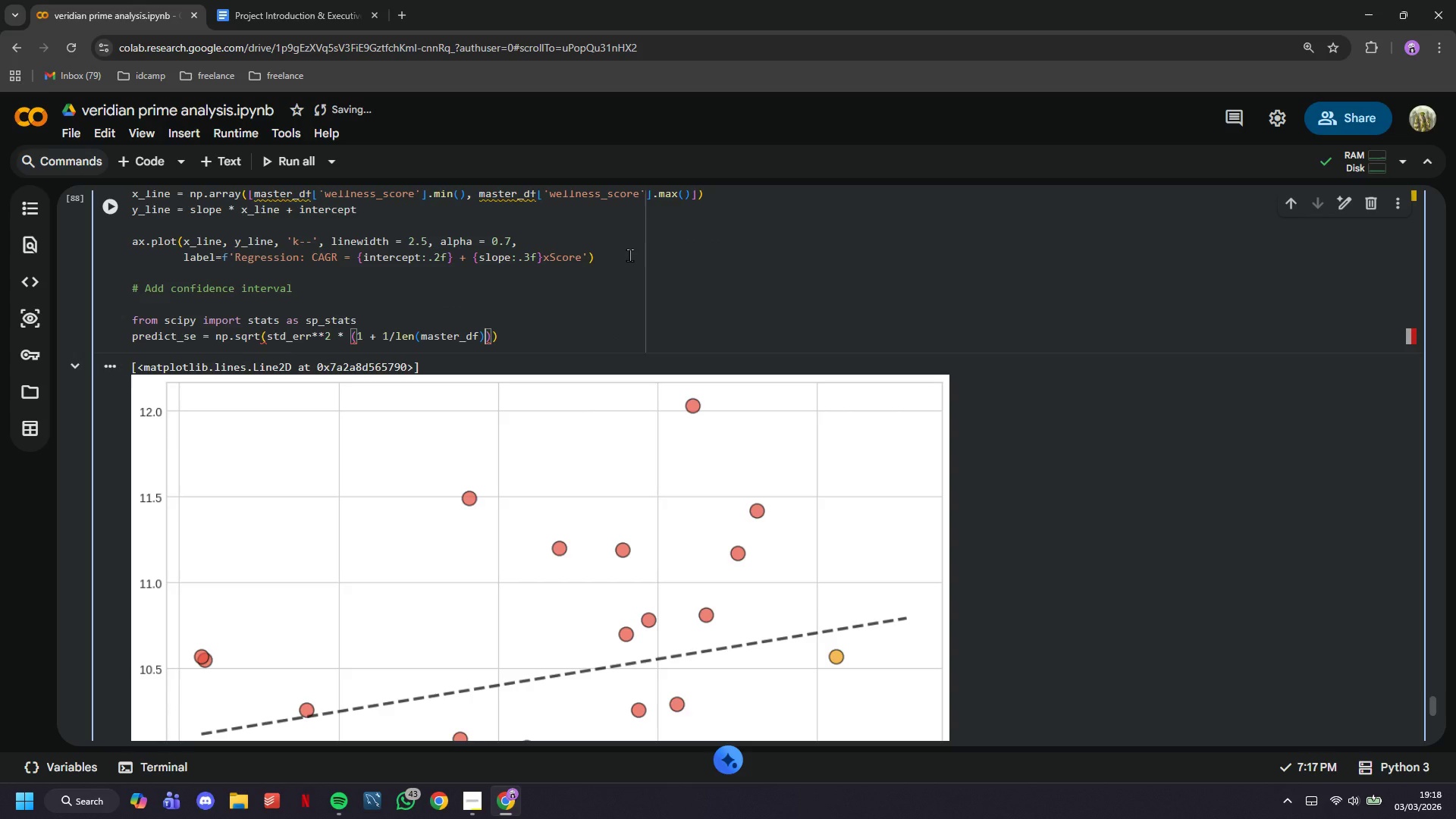 
key(Space)
 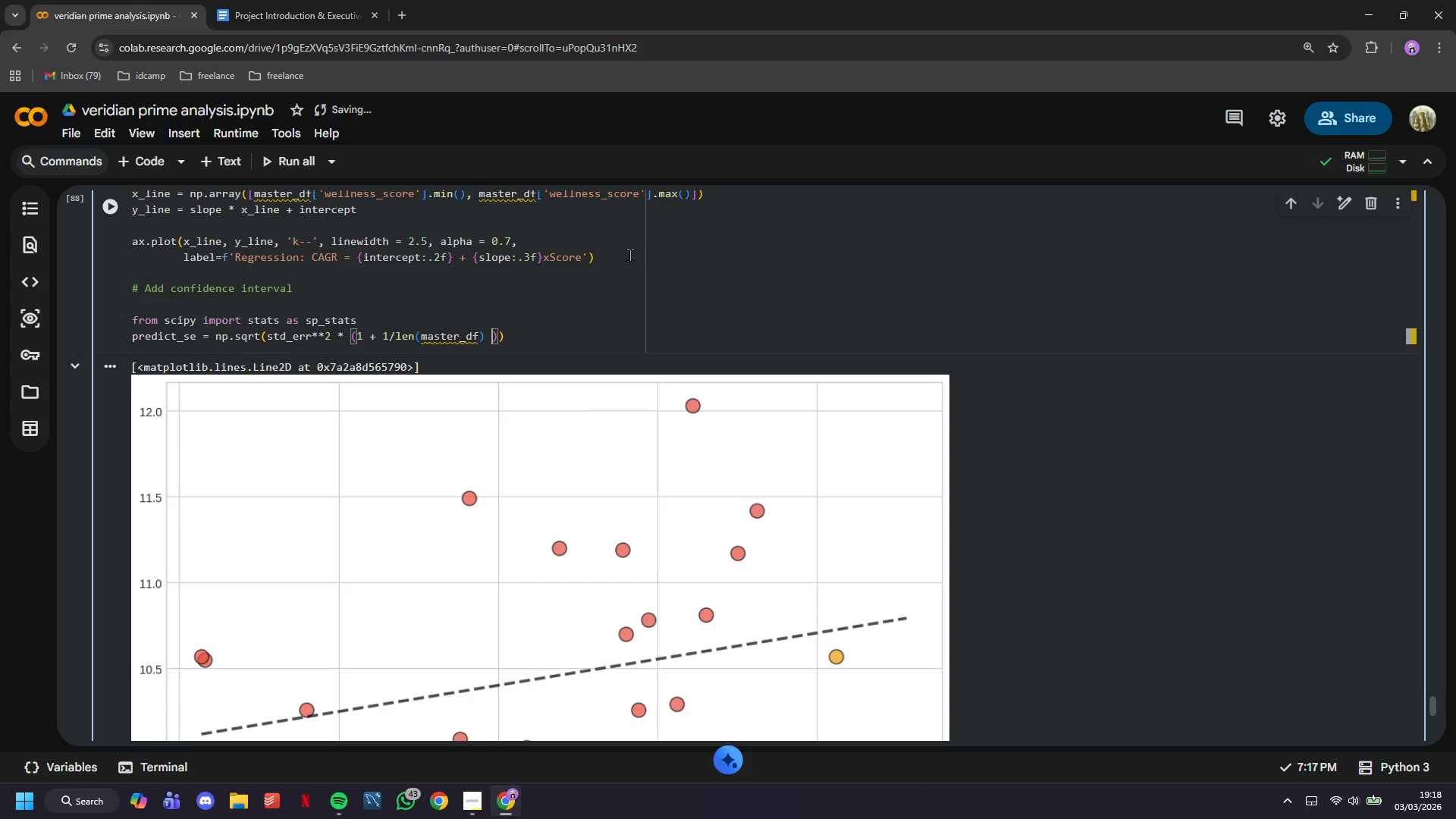 
key(Shift+ShiftLeft)
 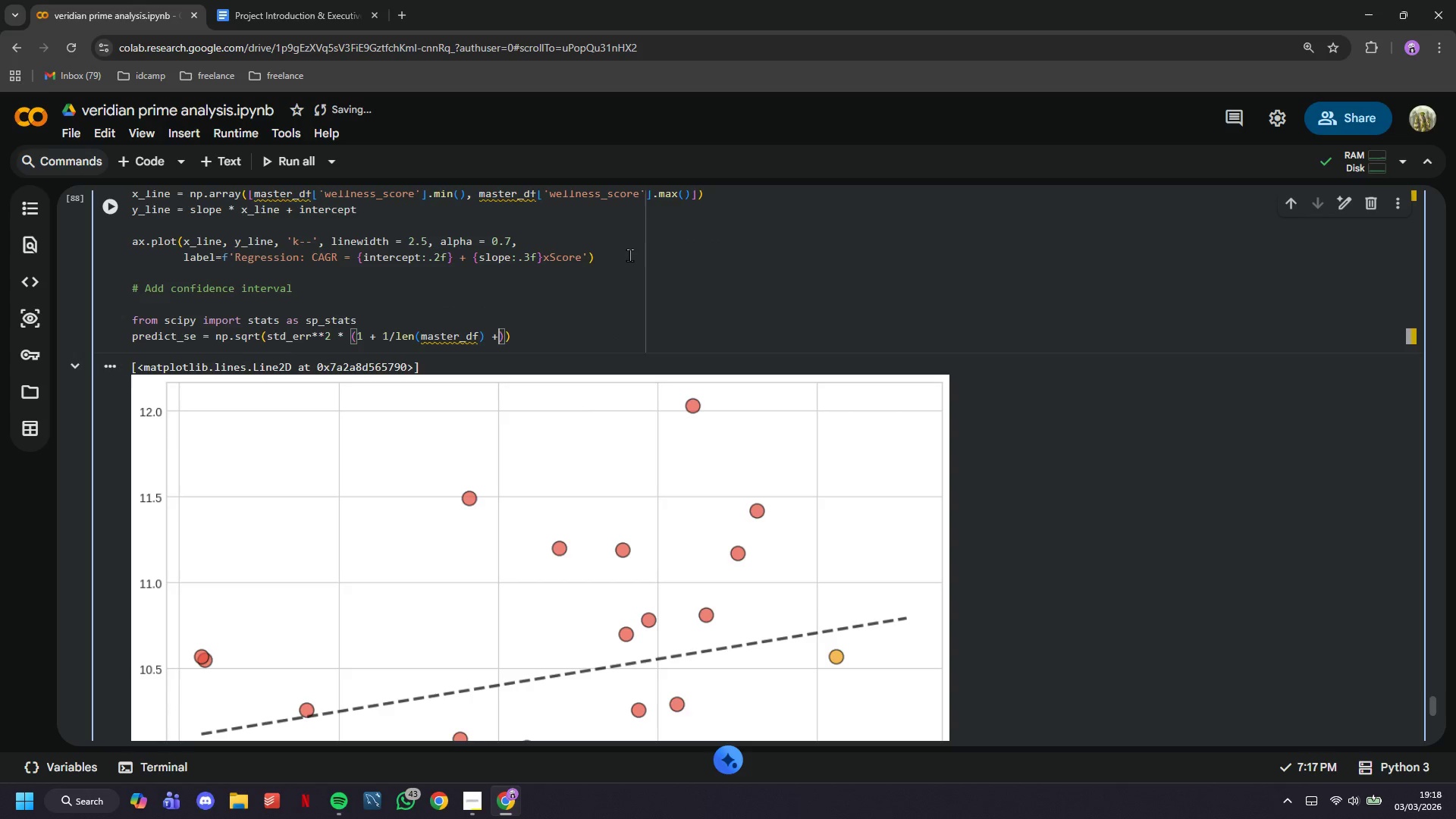 
key(Shift+Equal)
 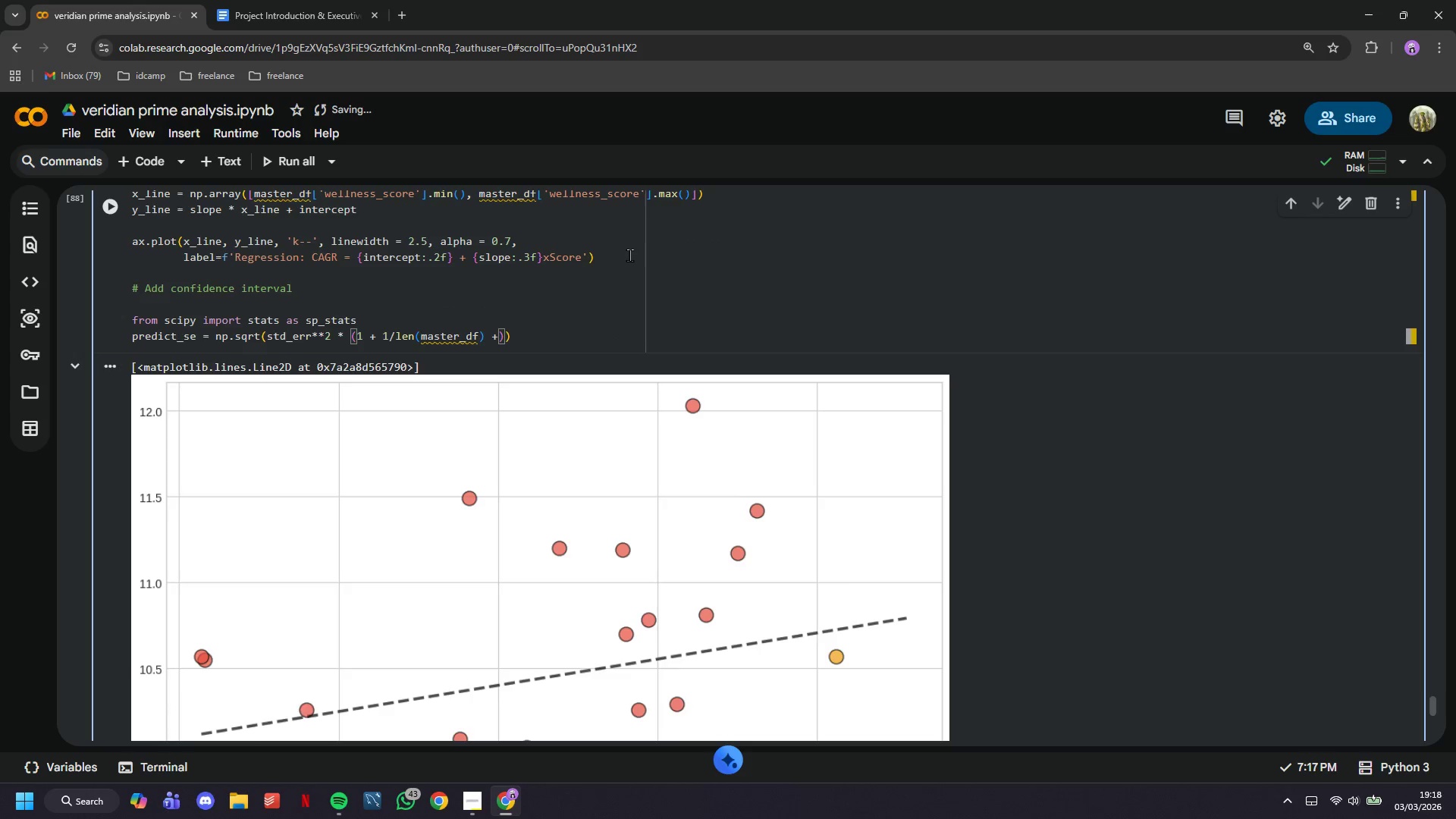 
key(Enter)
 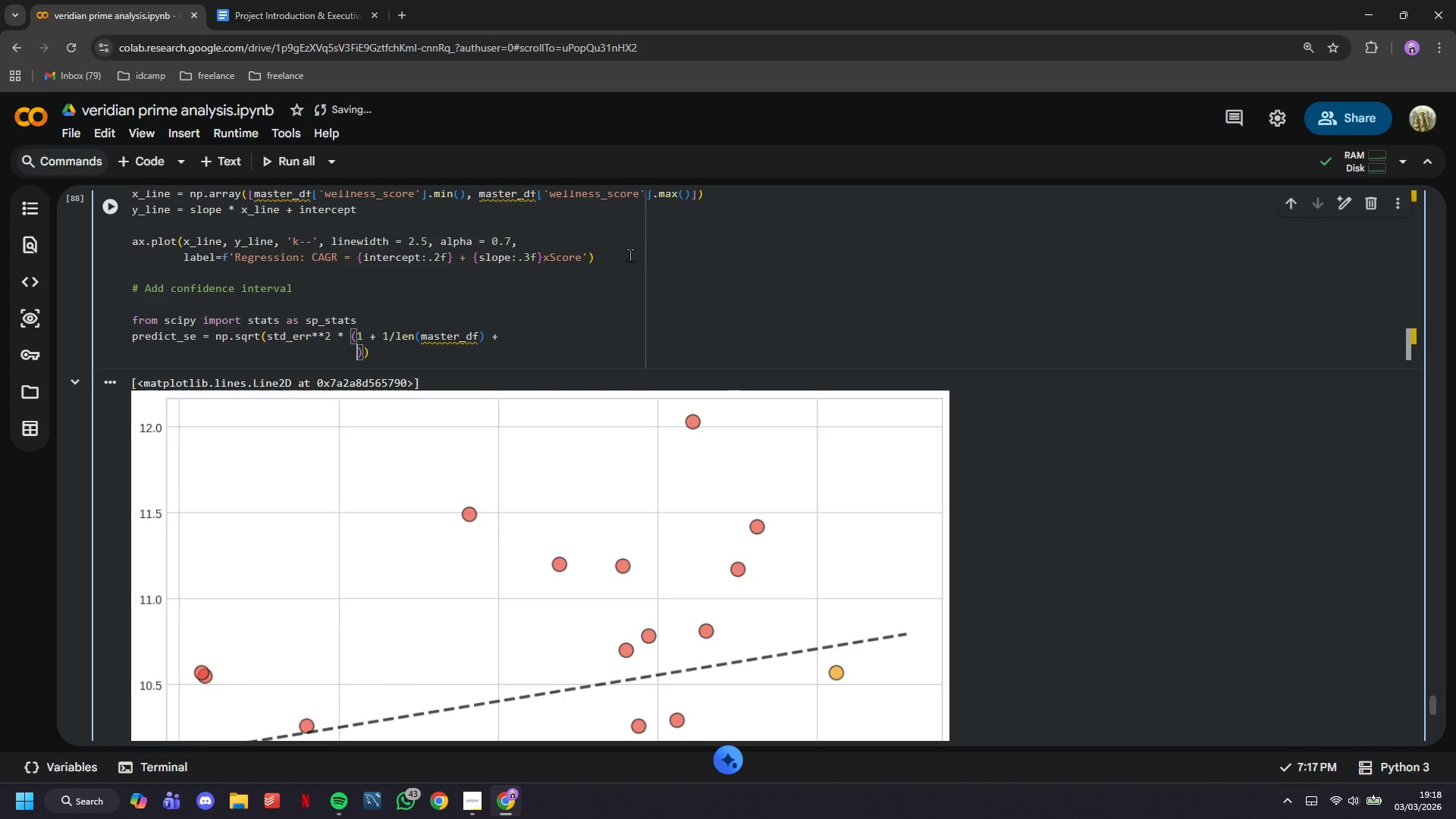 
type((x_line - master_df['wellness)
 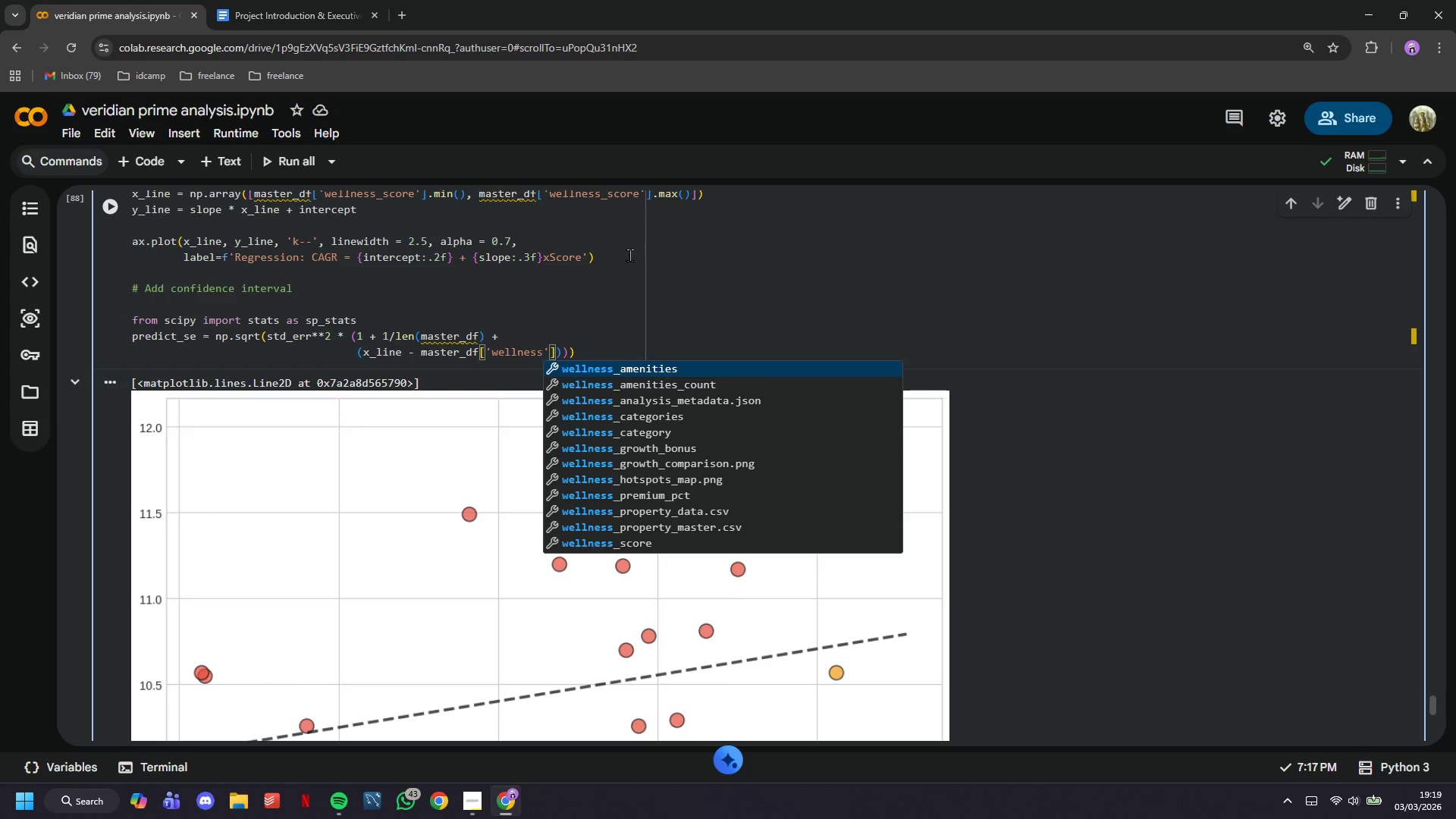 
key(ArrowDown)
 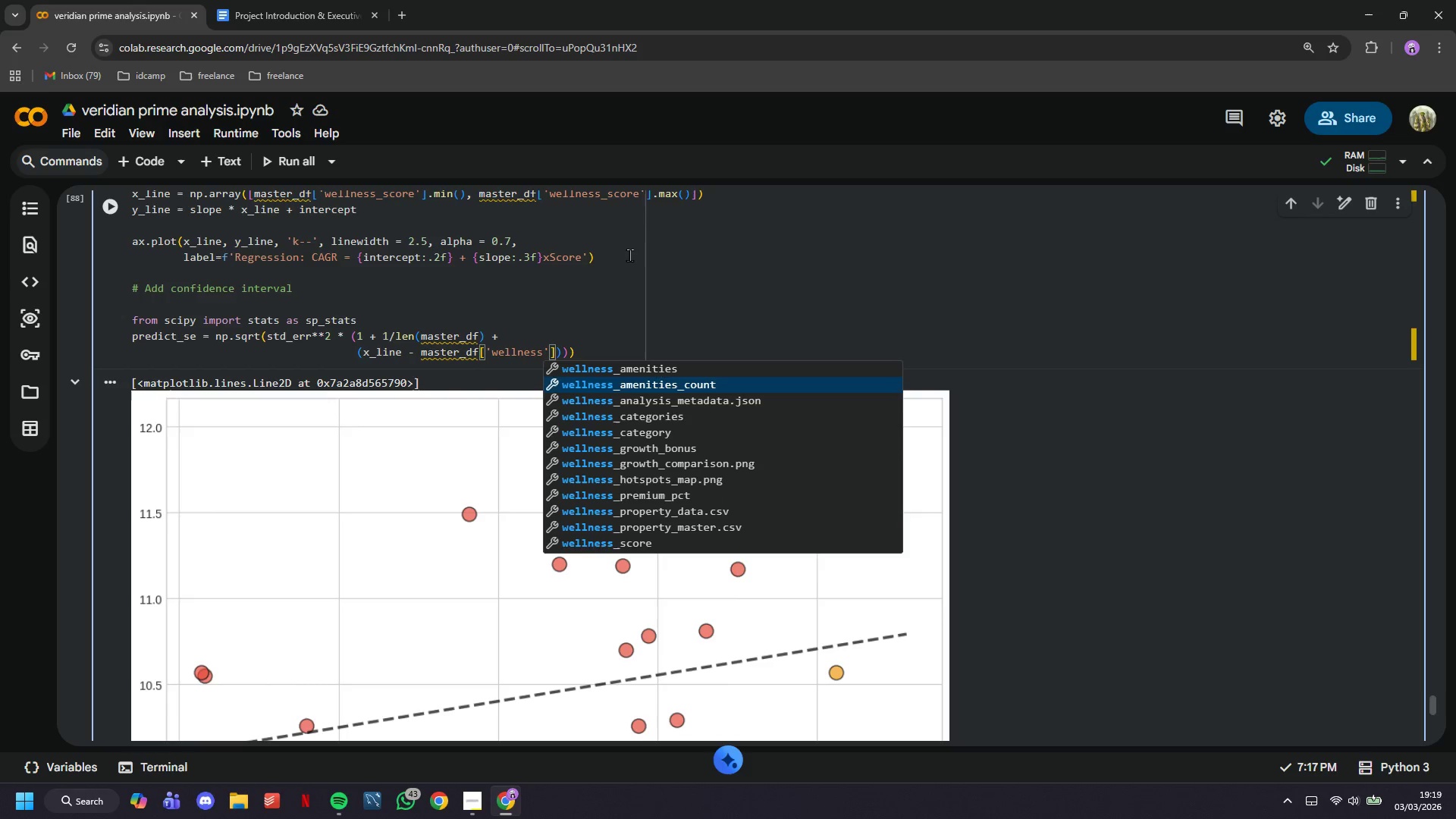 
key(ArrowDown)
 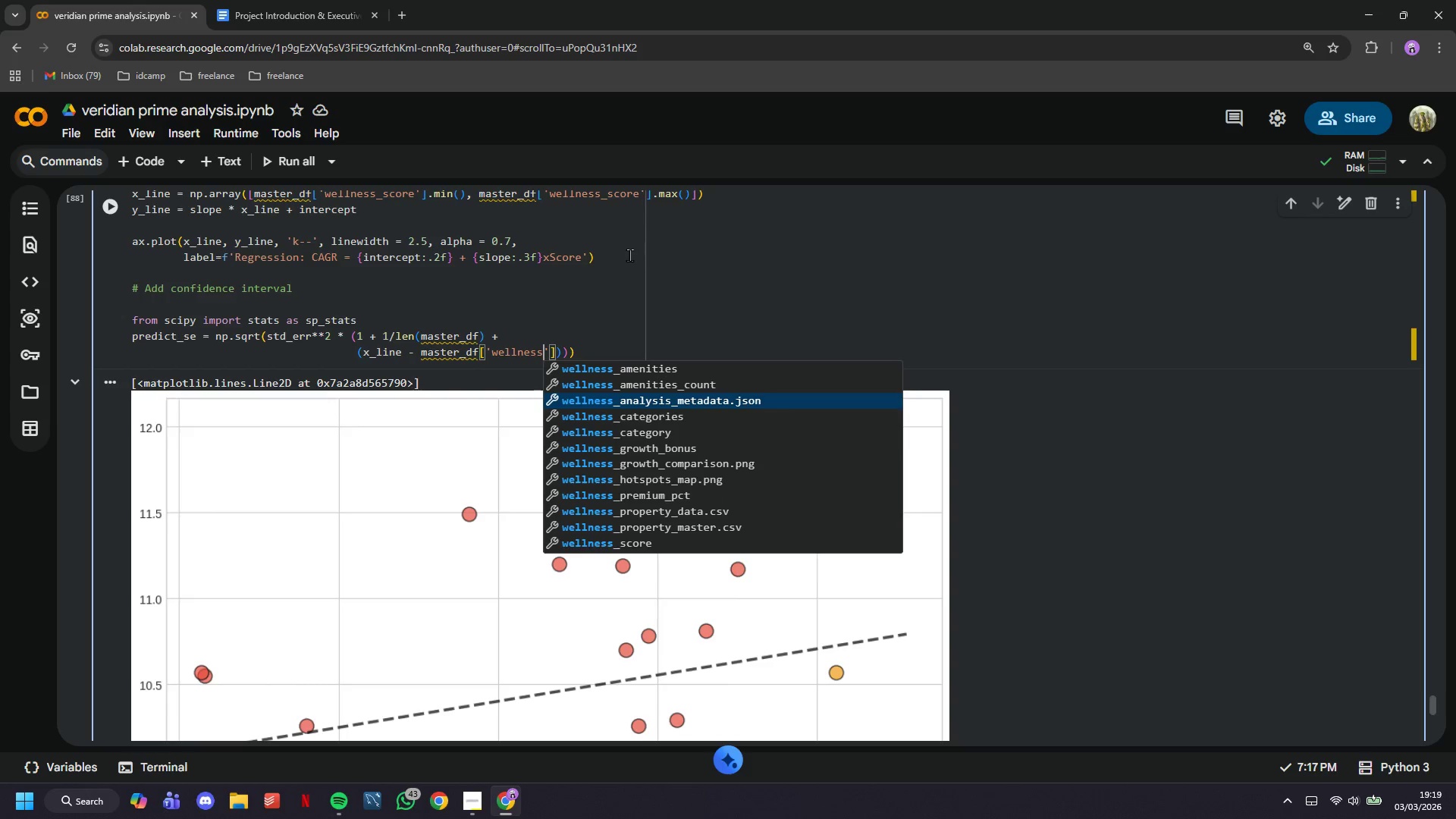 
key(ArrowDown)
 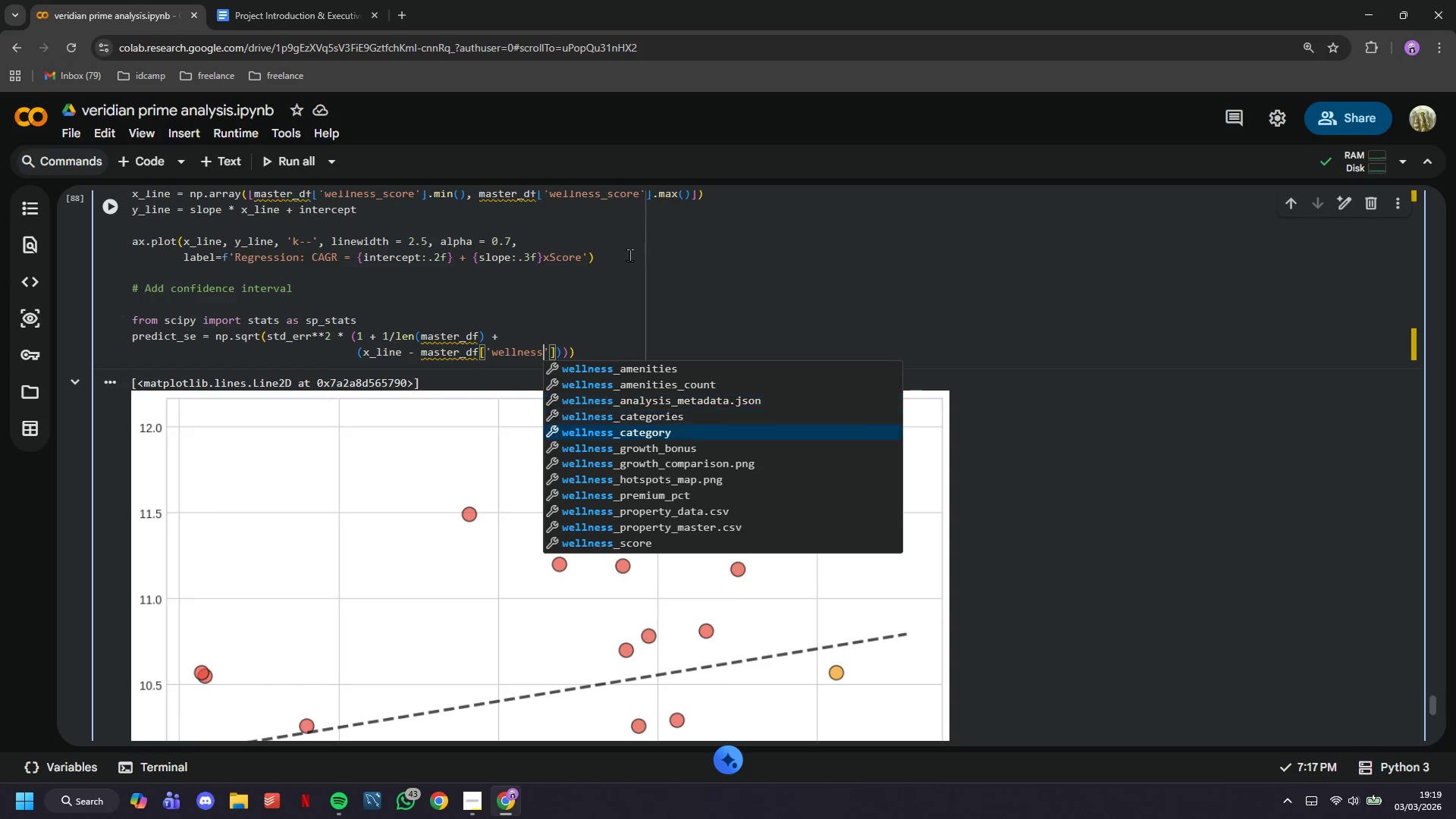 
hold_key(key=ArrowDown, duration=0.61)
 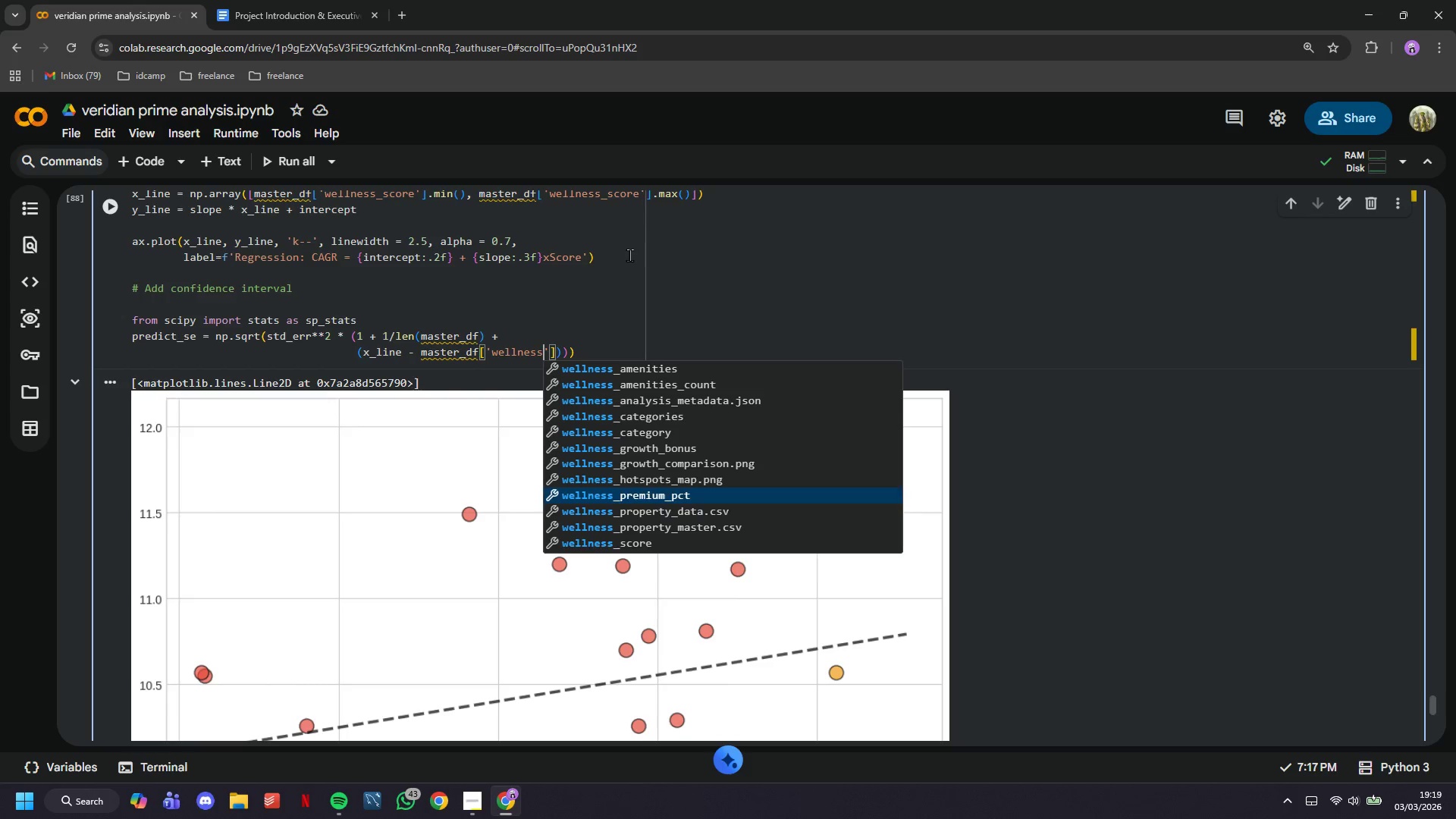 
key(ArrowDown)
 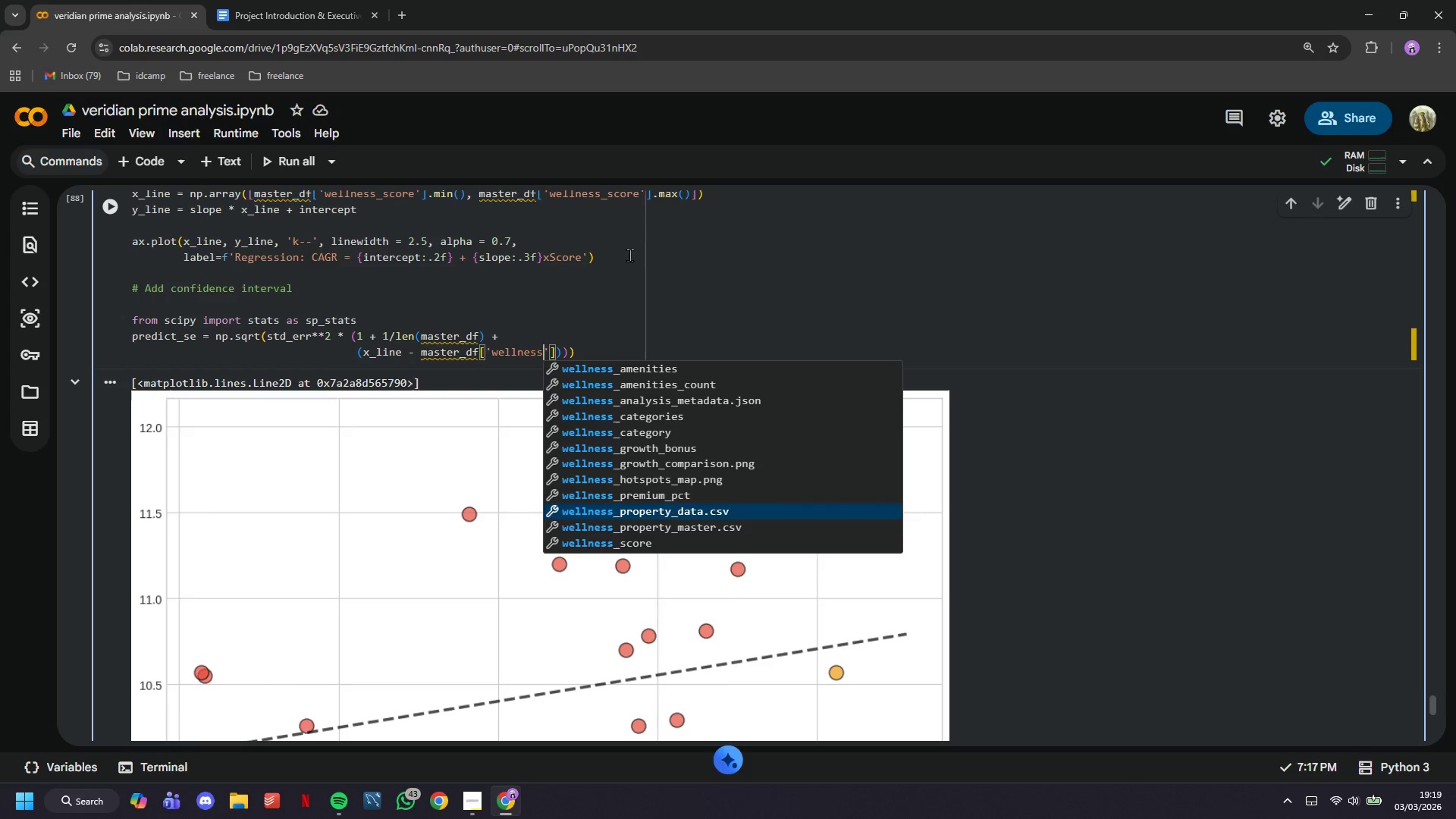 
key(ArrowDown)
 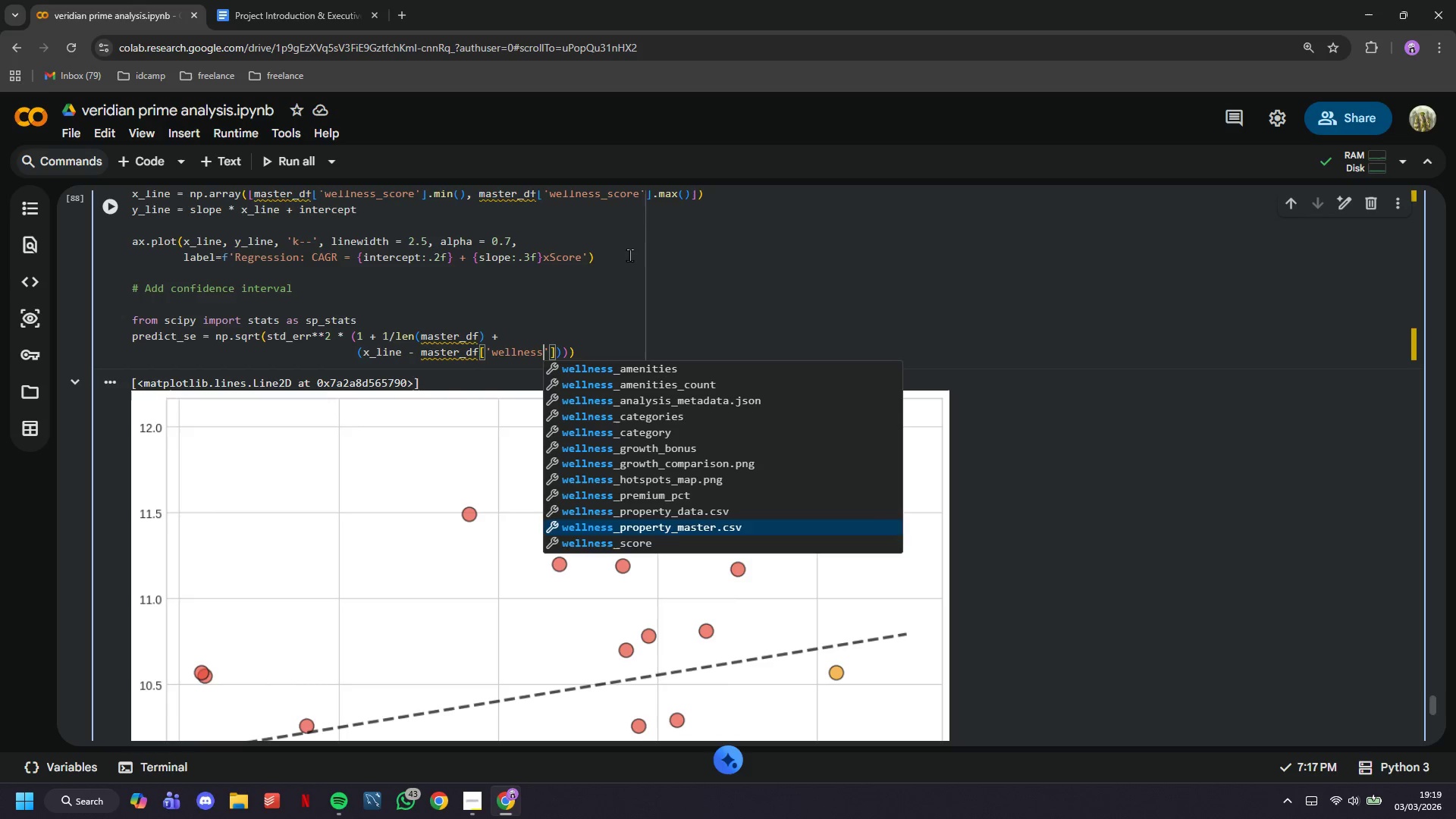 
key(ArrowDown)
 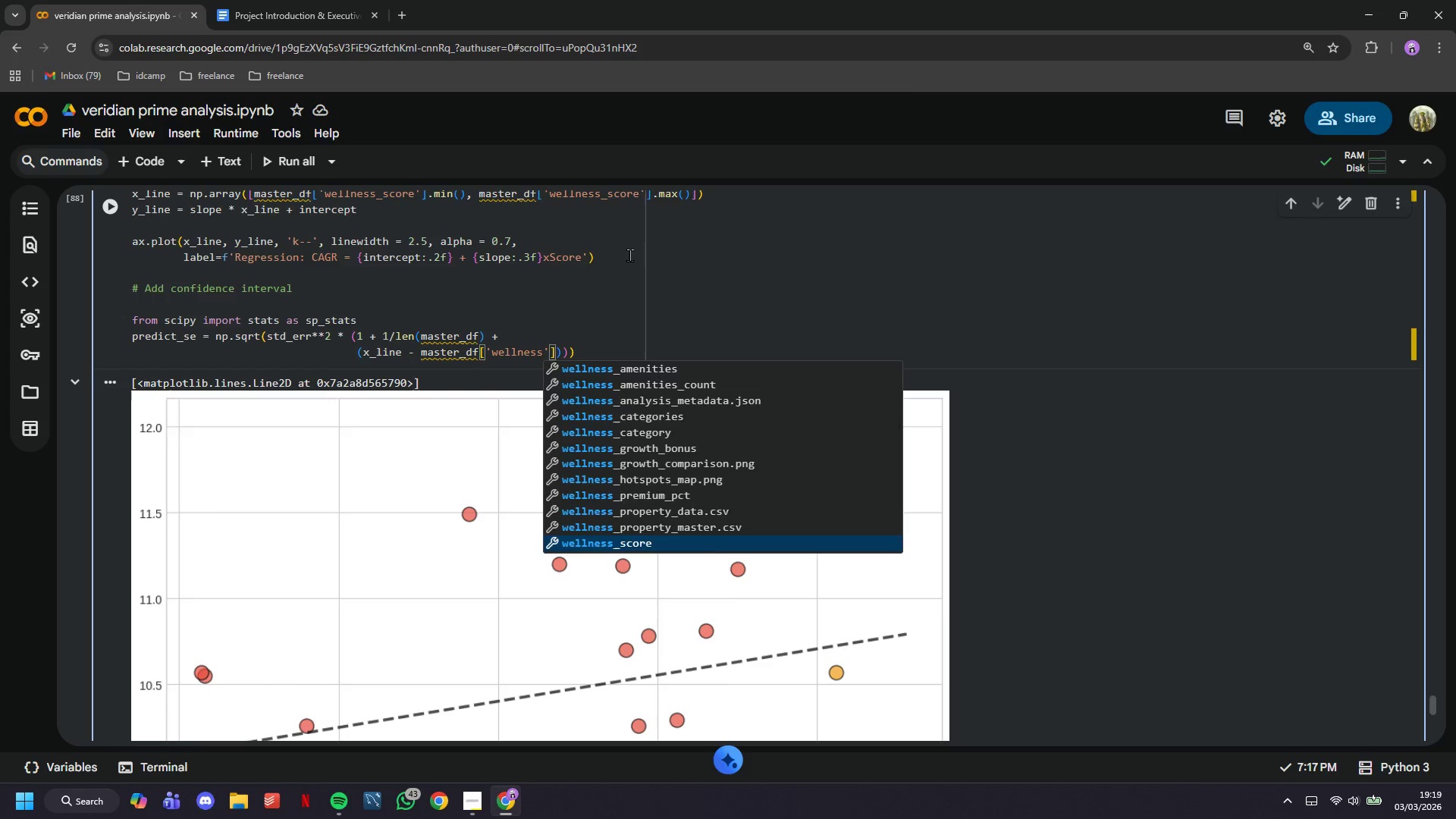 
key(Enter)
 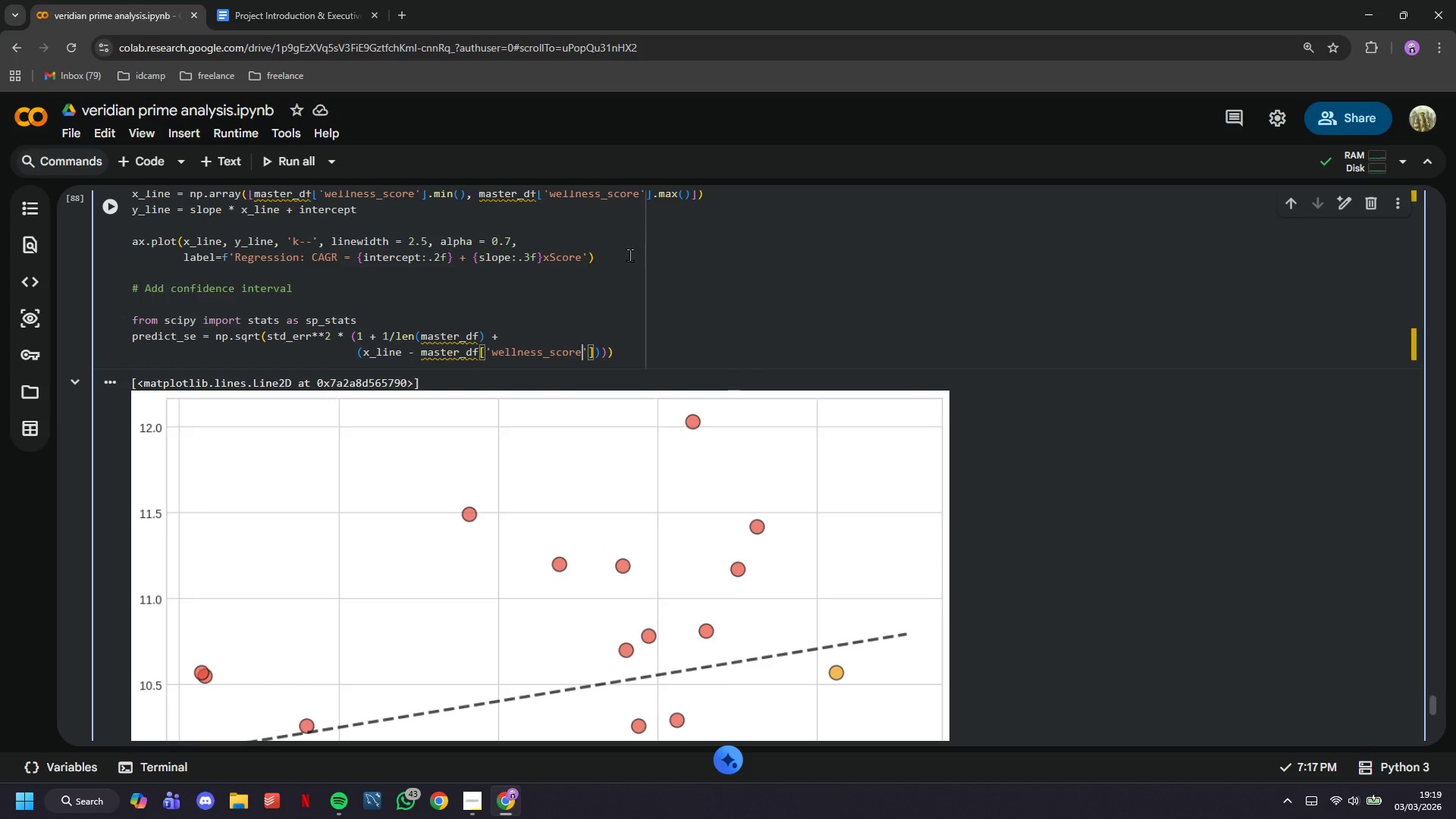 
key(ArrowRight)
 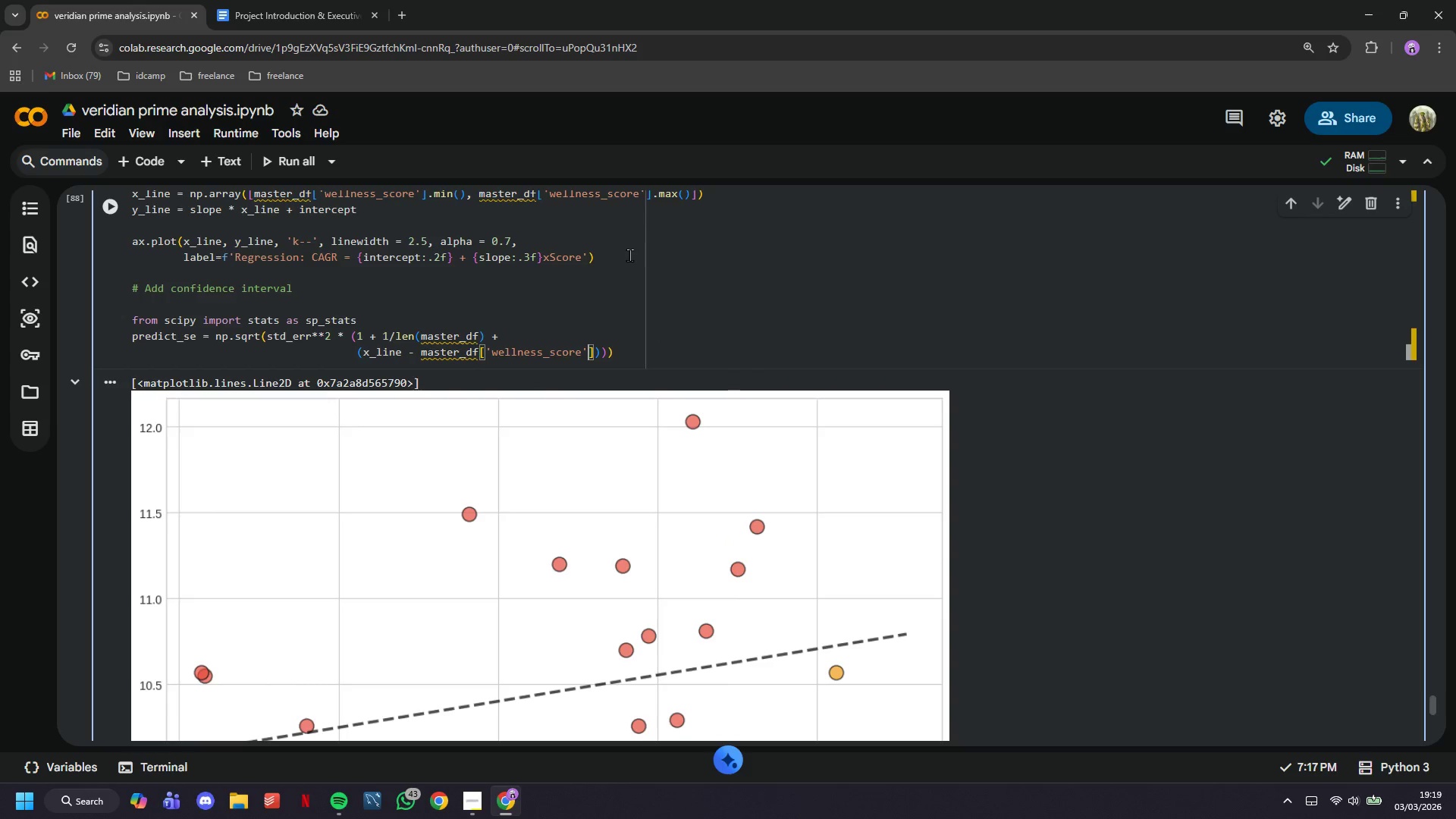 
key(ArrowRight)
 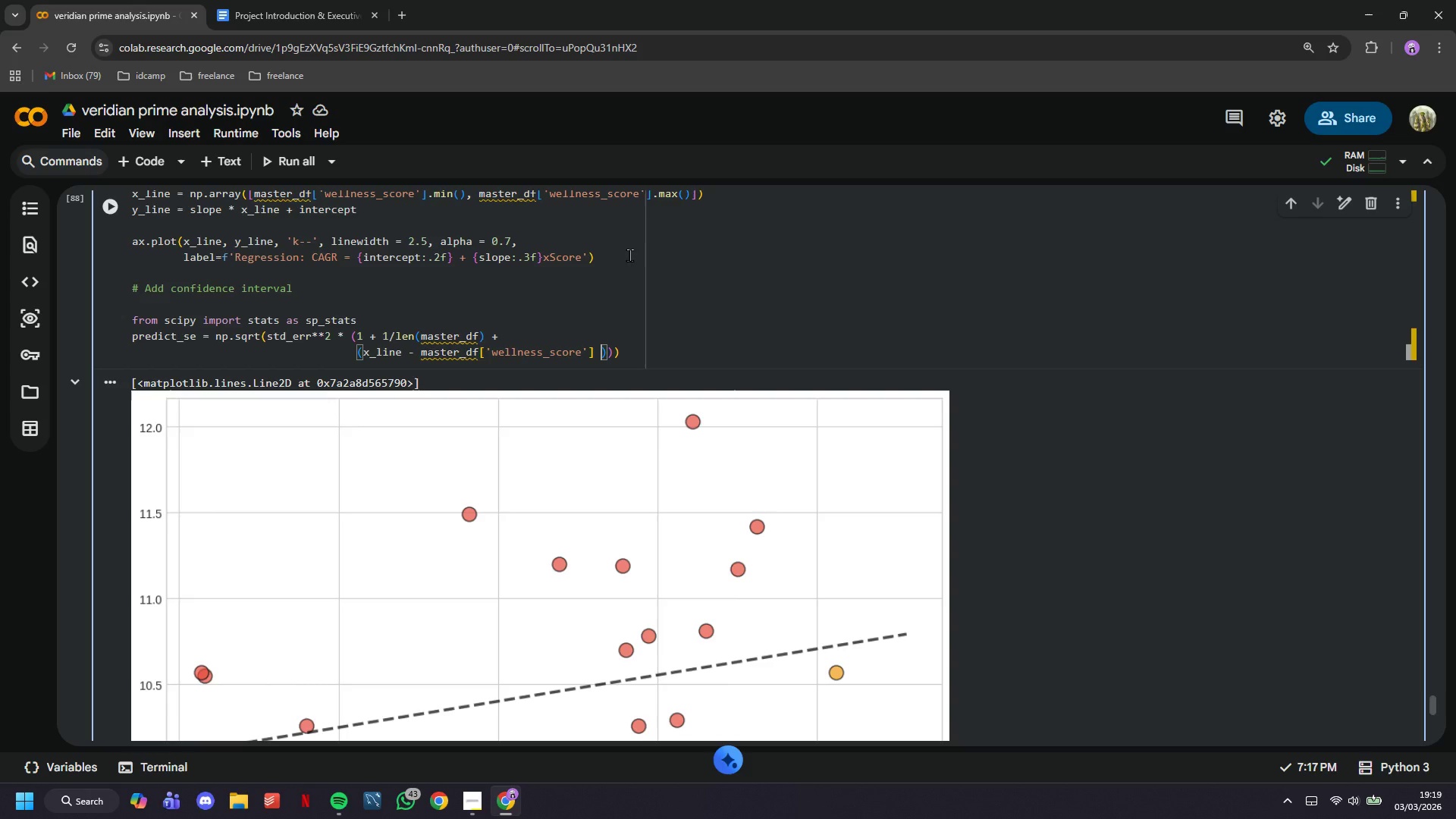 
type( - master_df['wellness_score)
 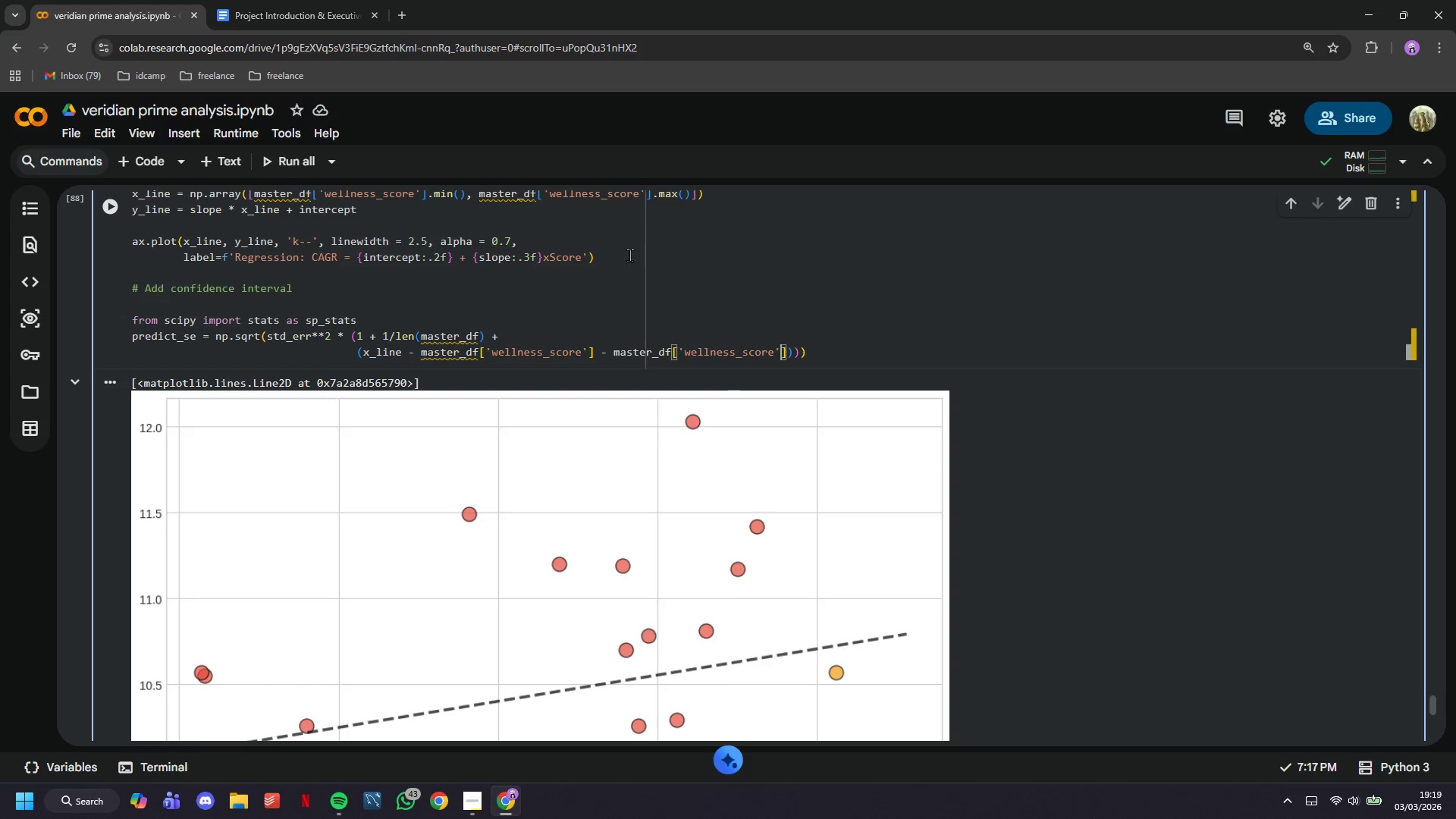 
 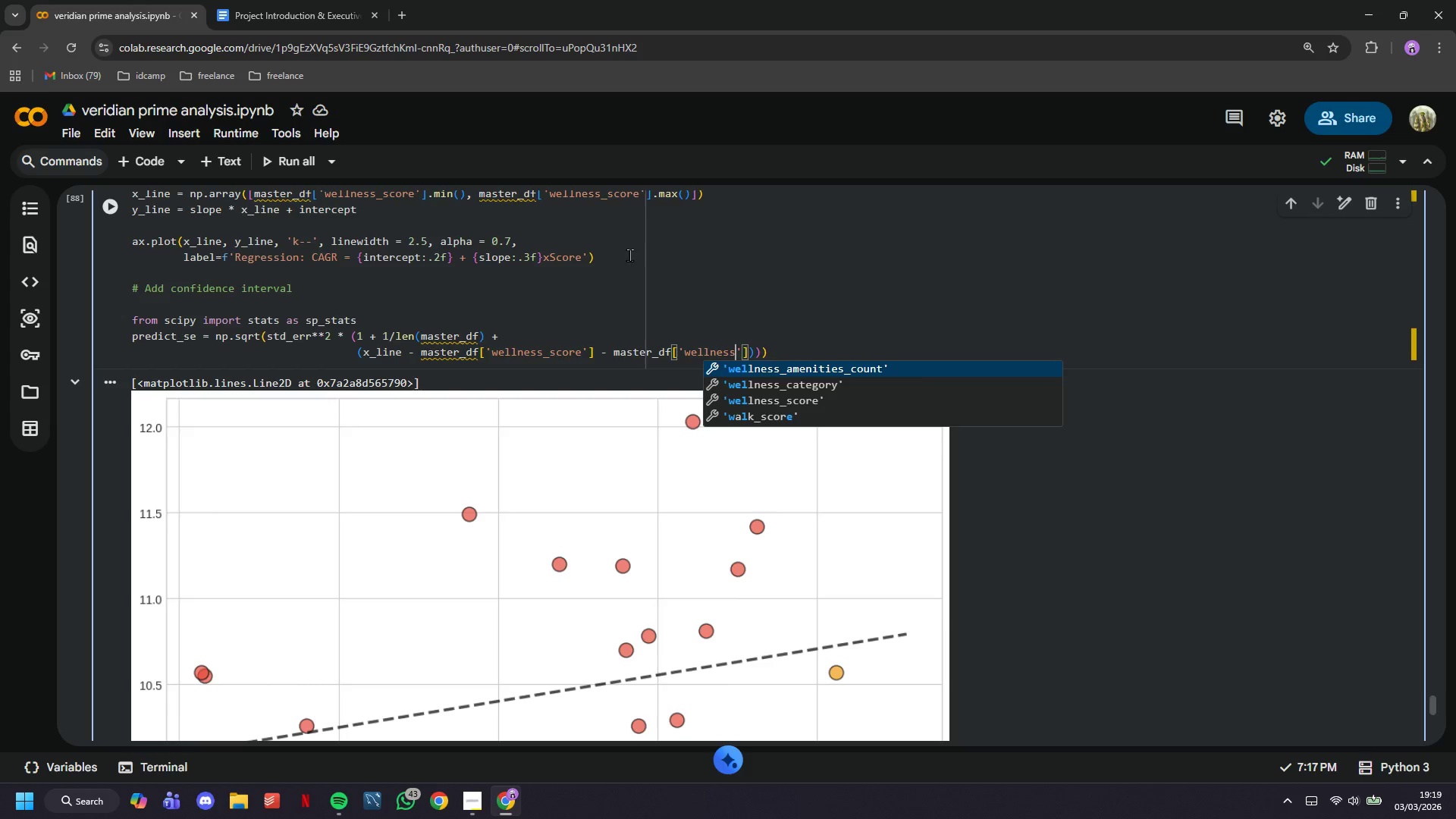 
key(ArrowRight)
 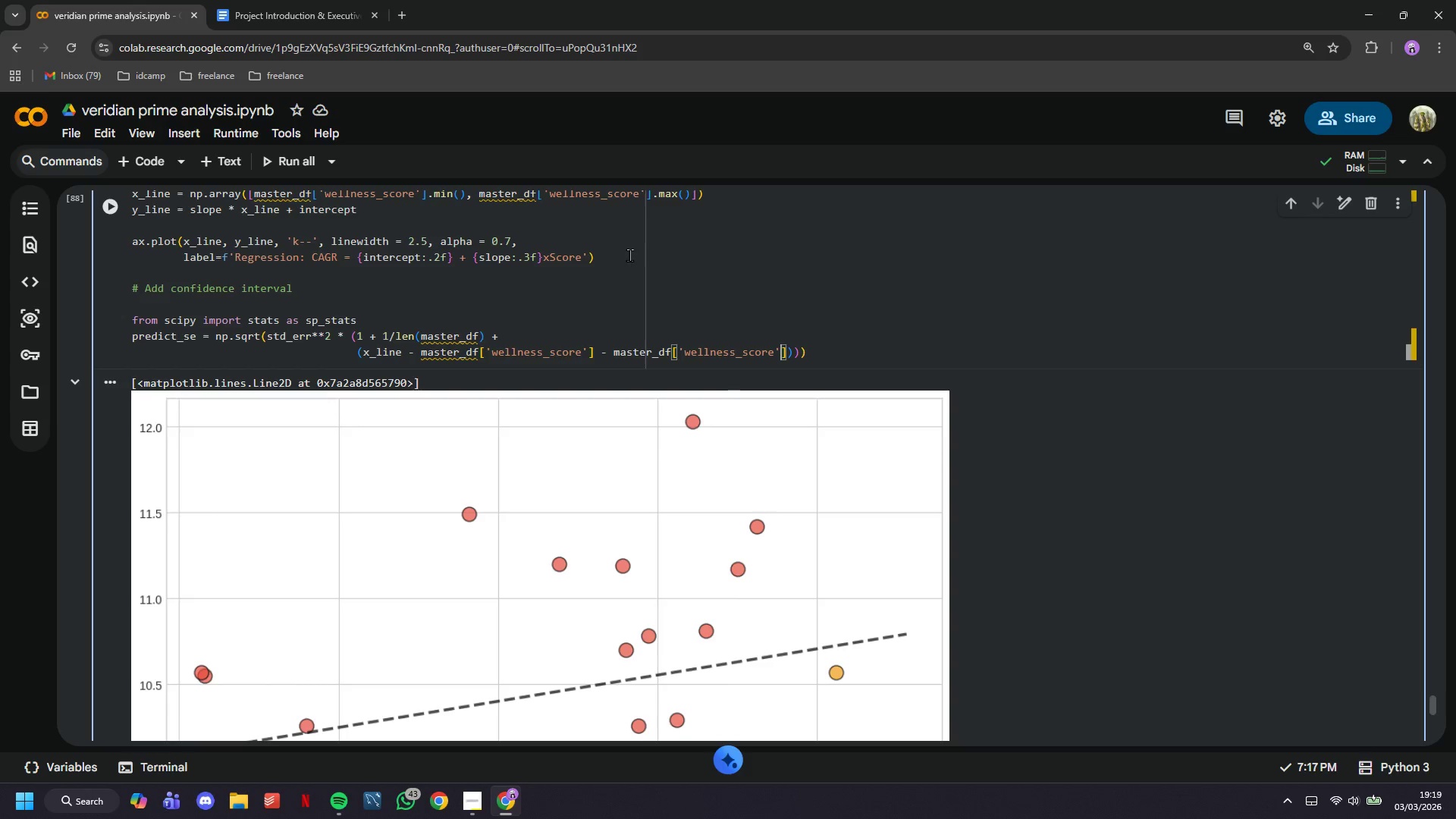 
key(ArrowRight)
 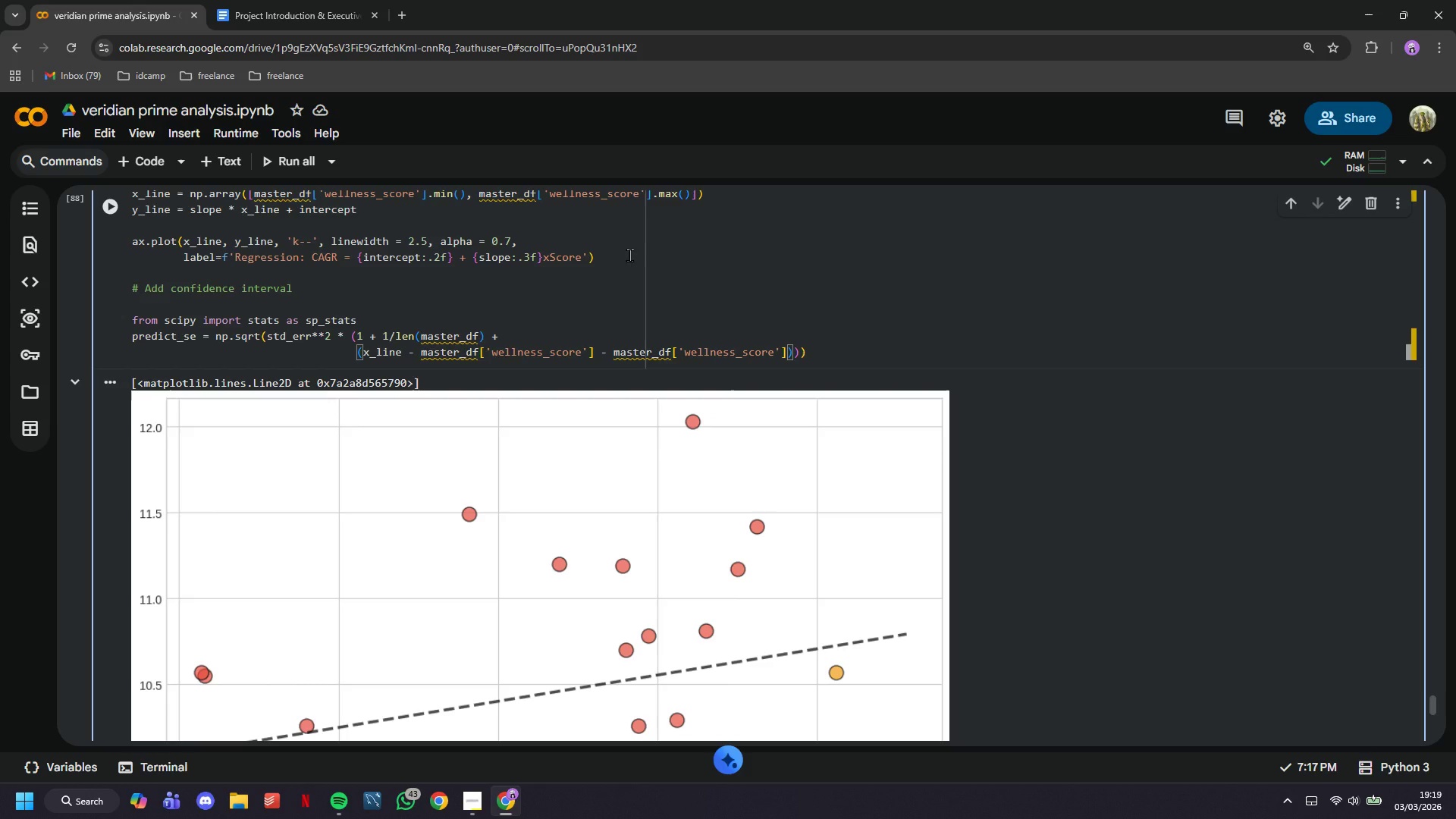 
type(.mean()
 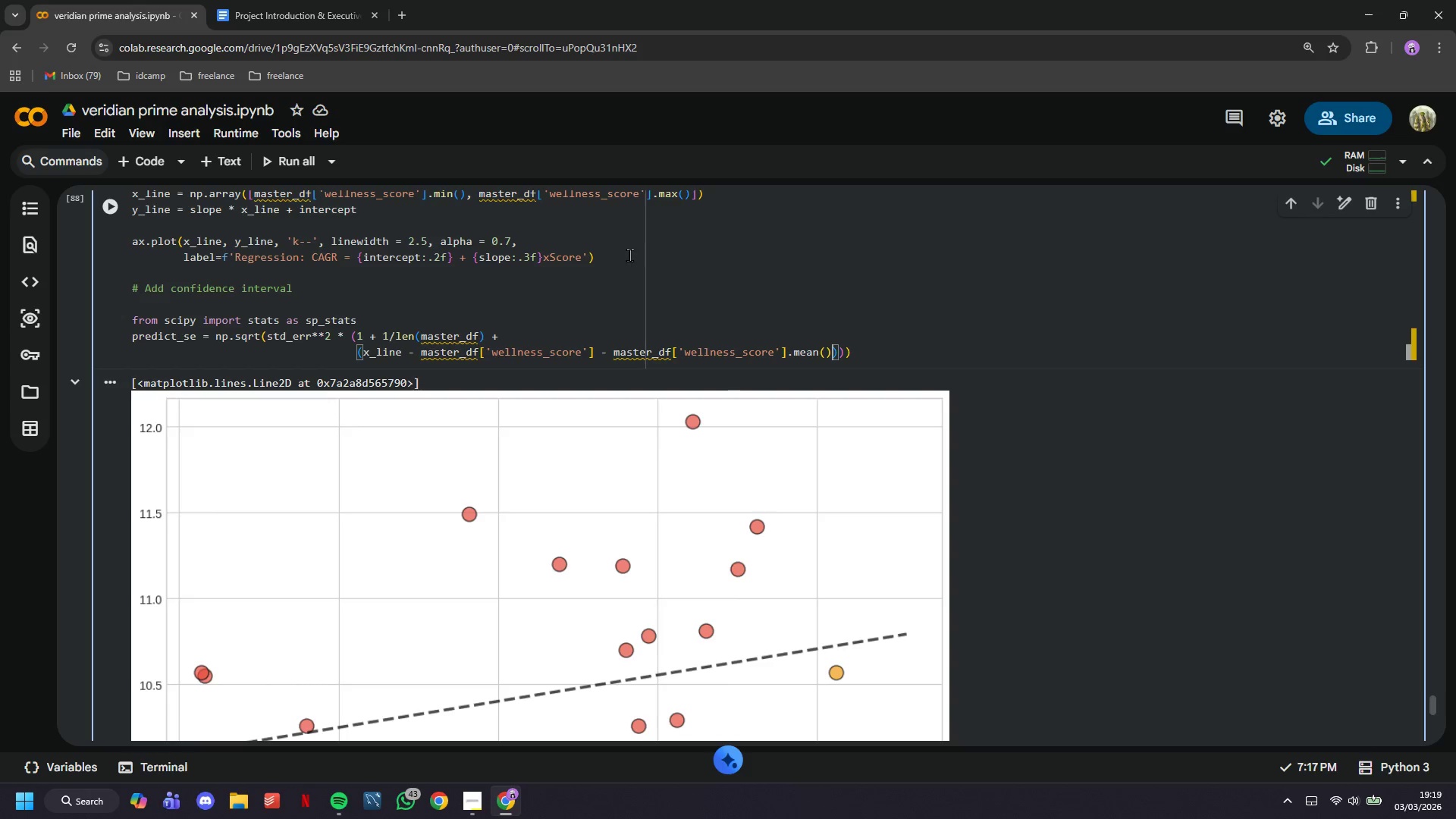 
 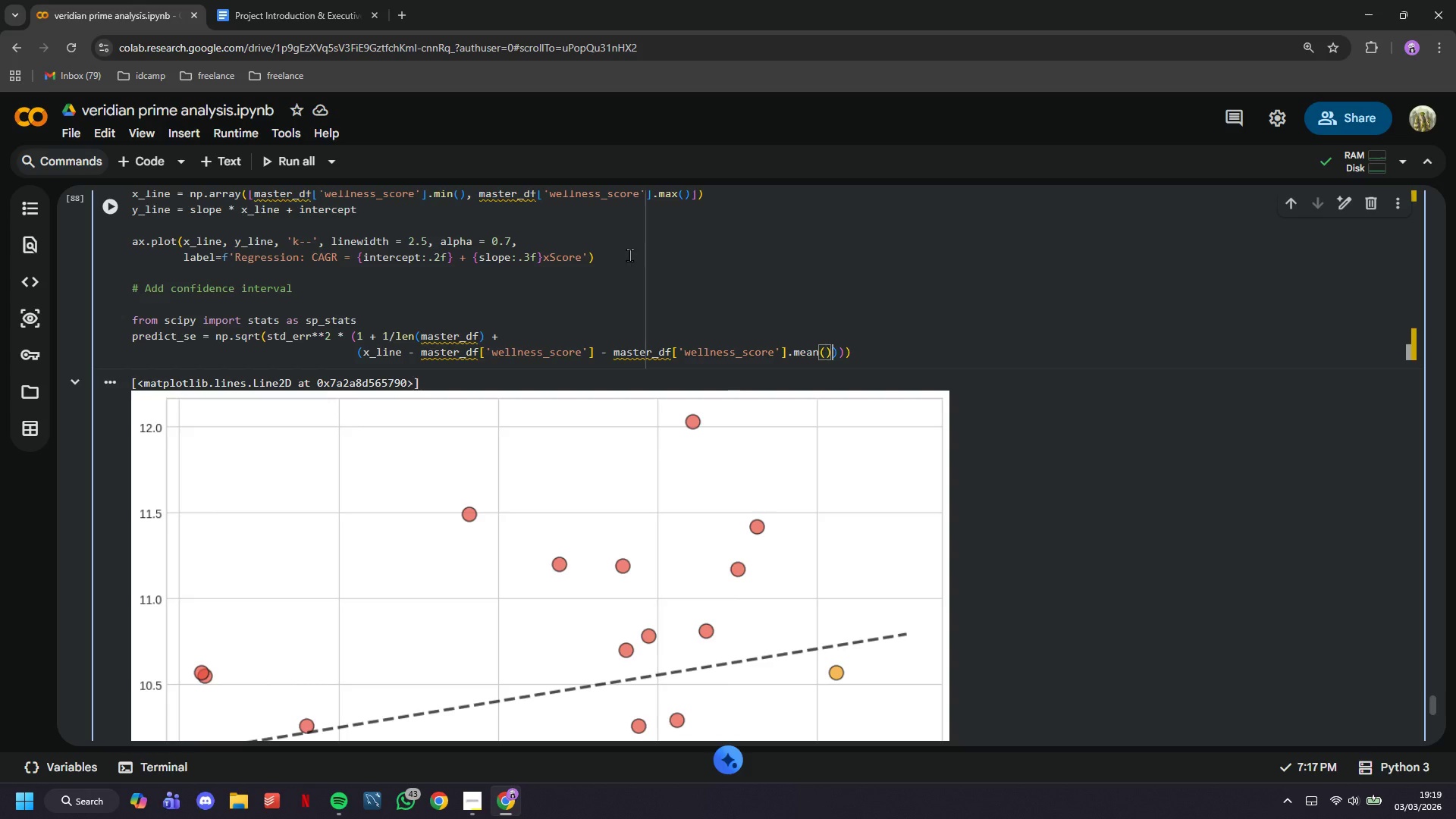 
key(ArrowRight)
 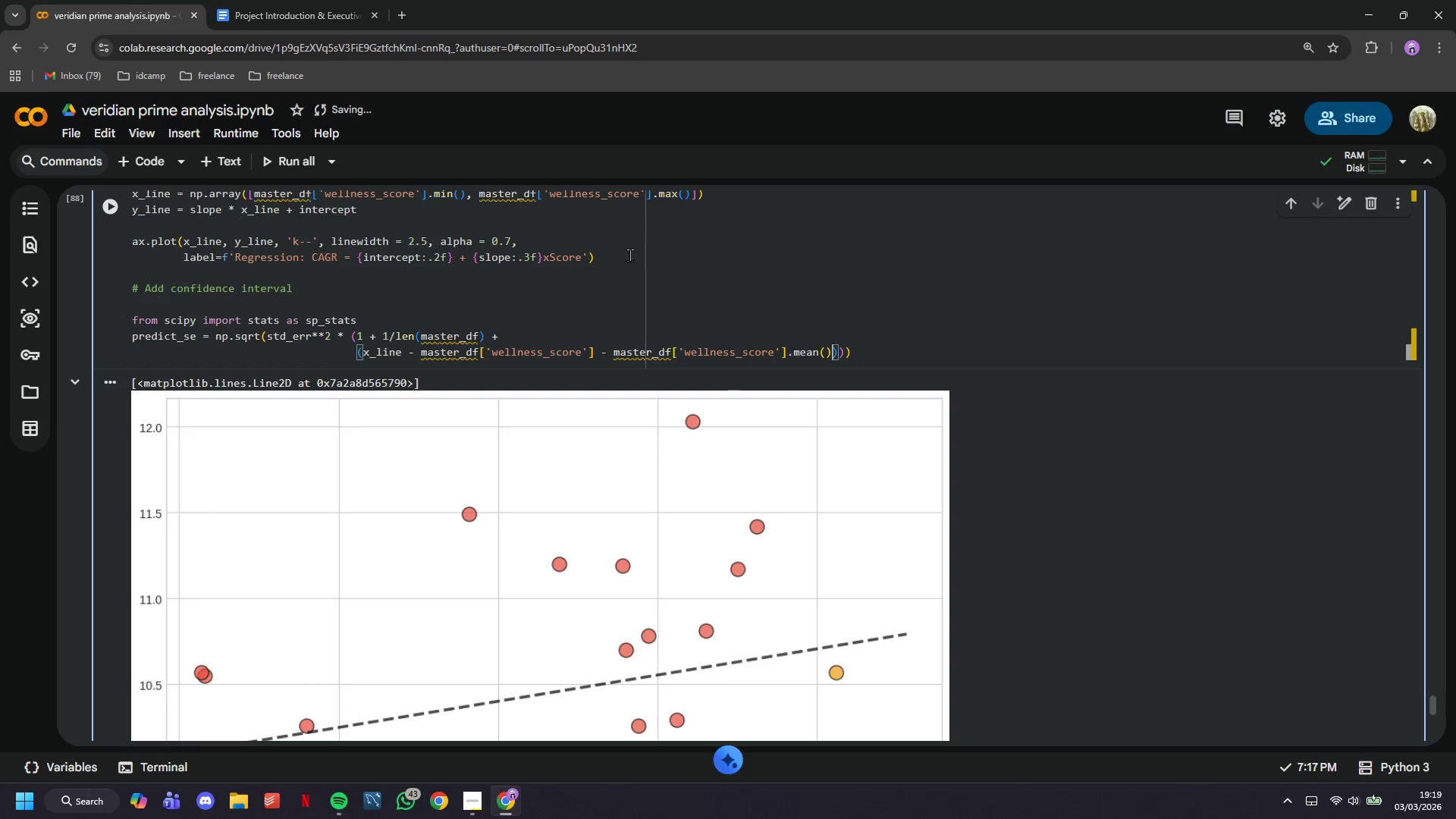 
key(ArrowRight)
 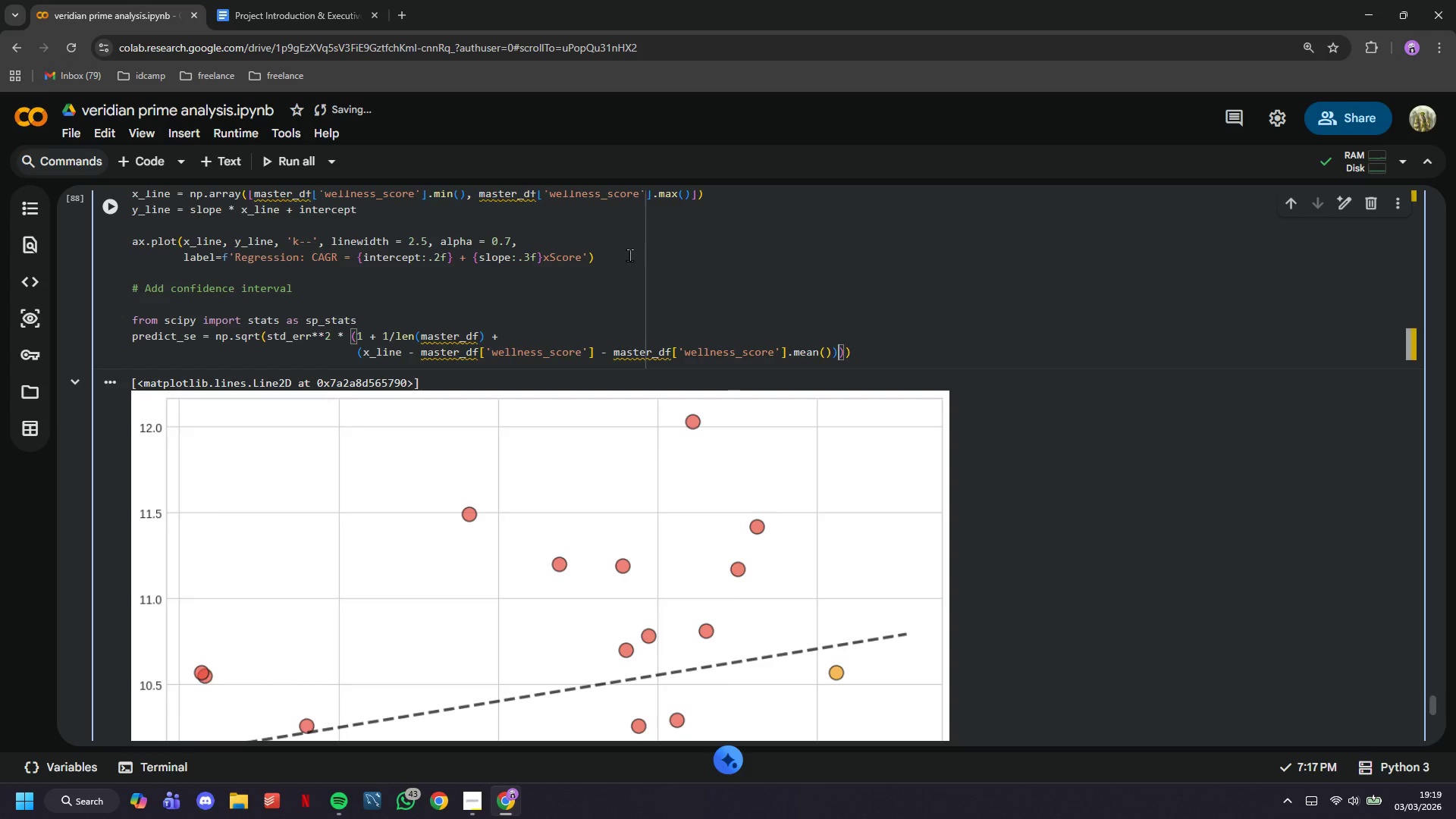 
type(**2)
 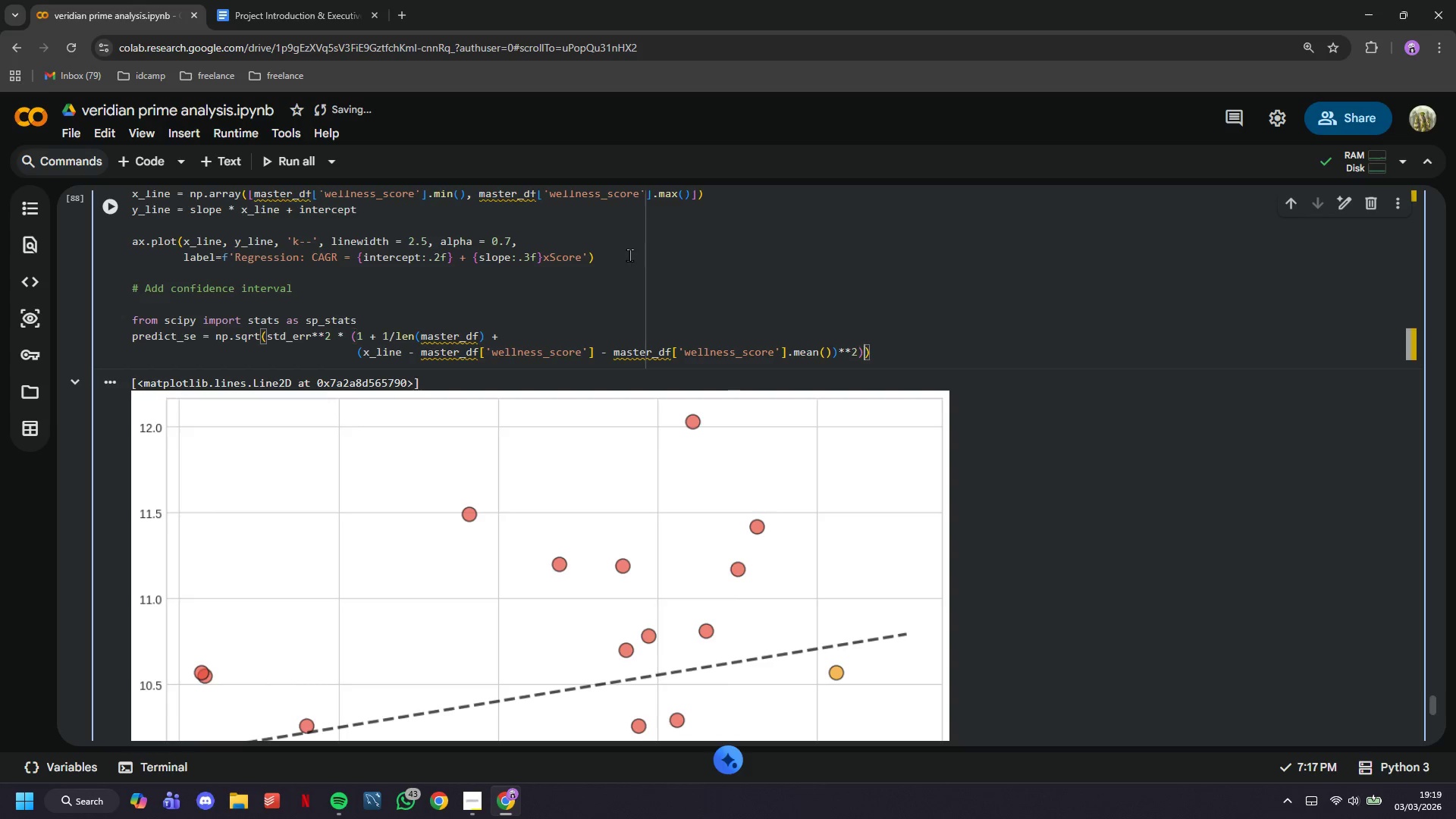 
key(ArrowRight)
 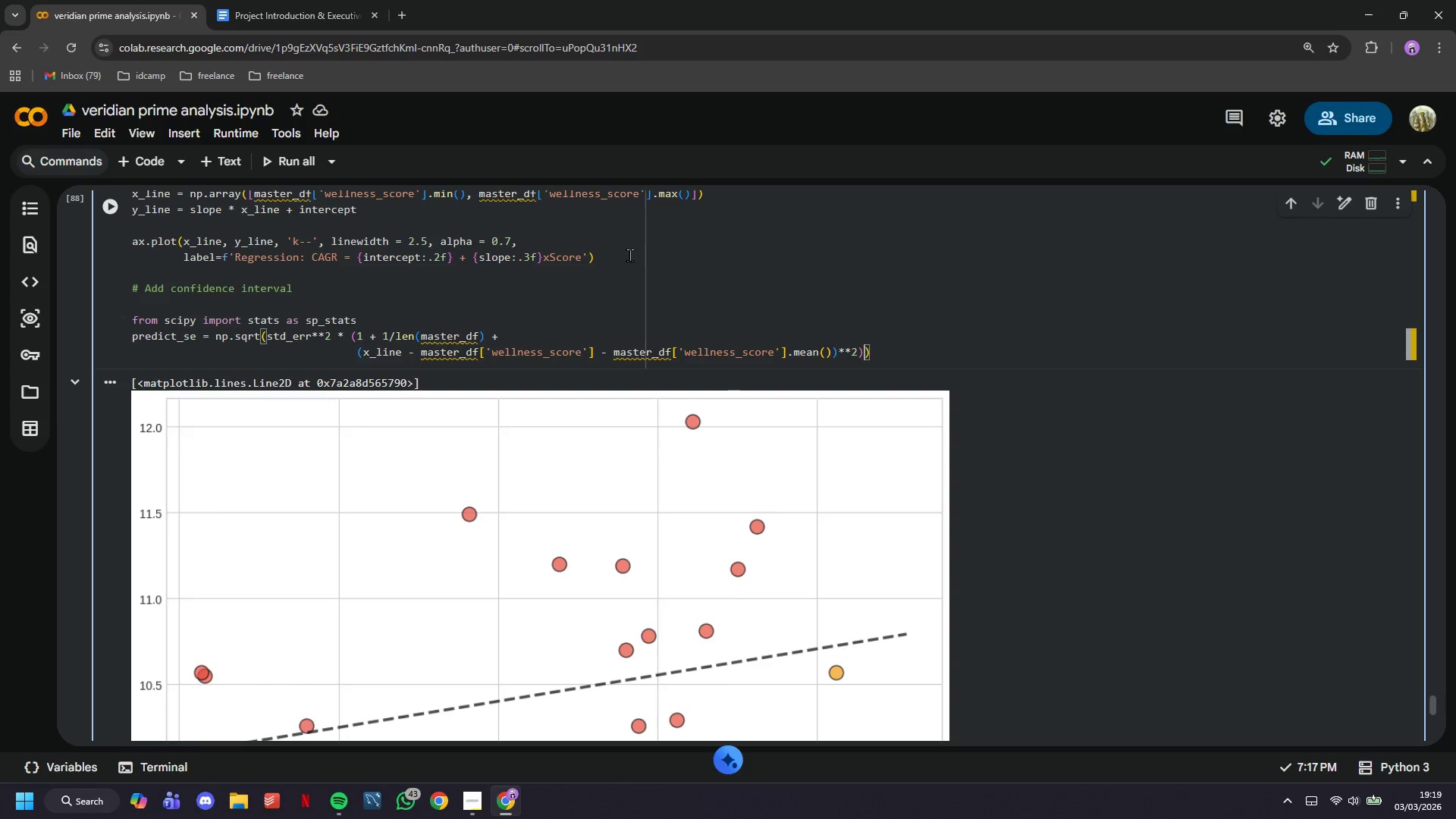 
type(.sum()
 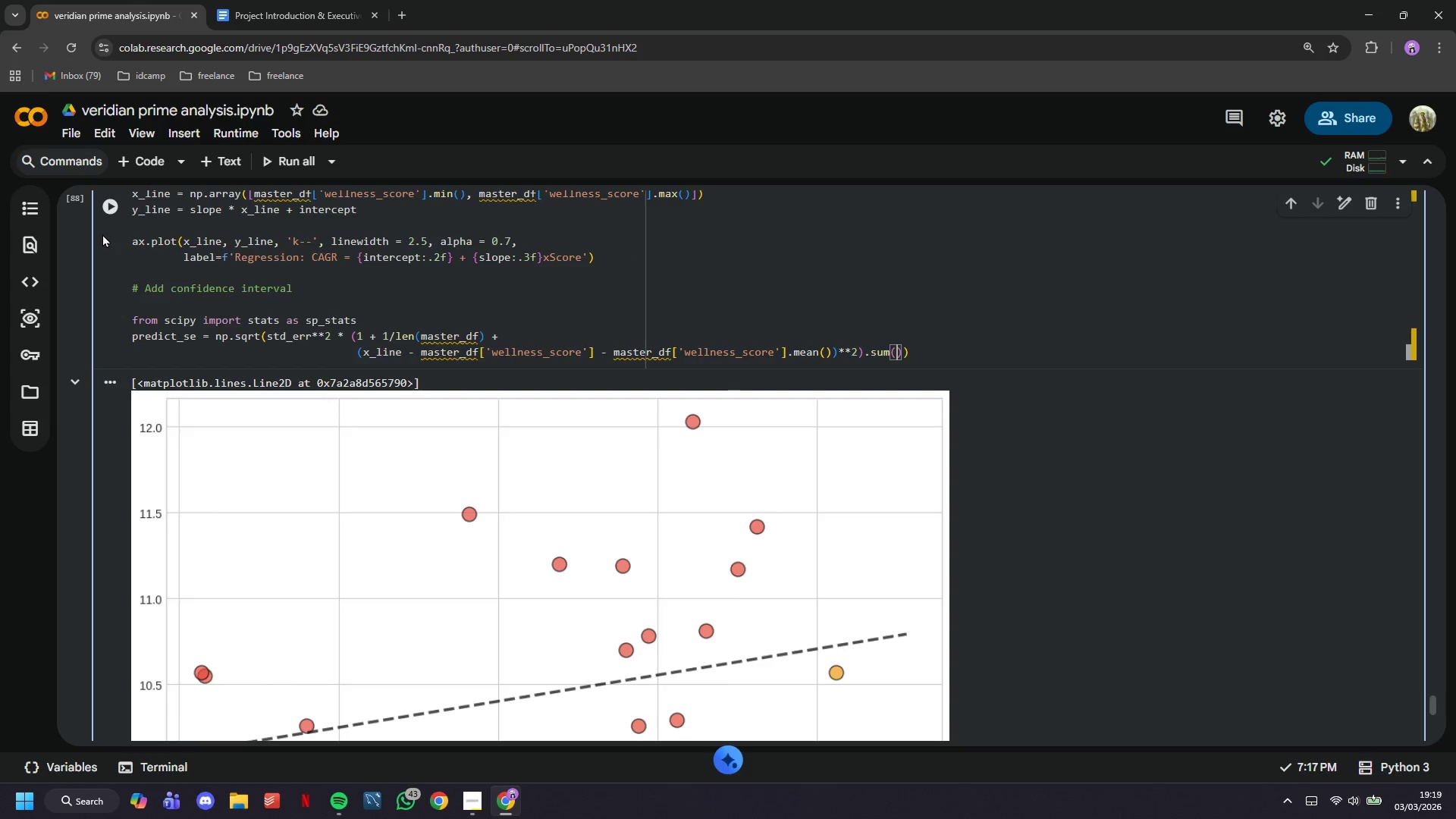 
left_click([99, 215])
 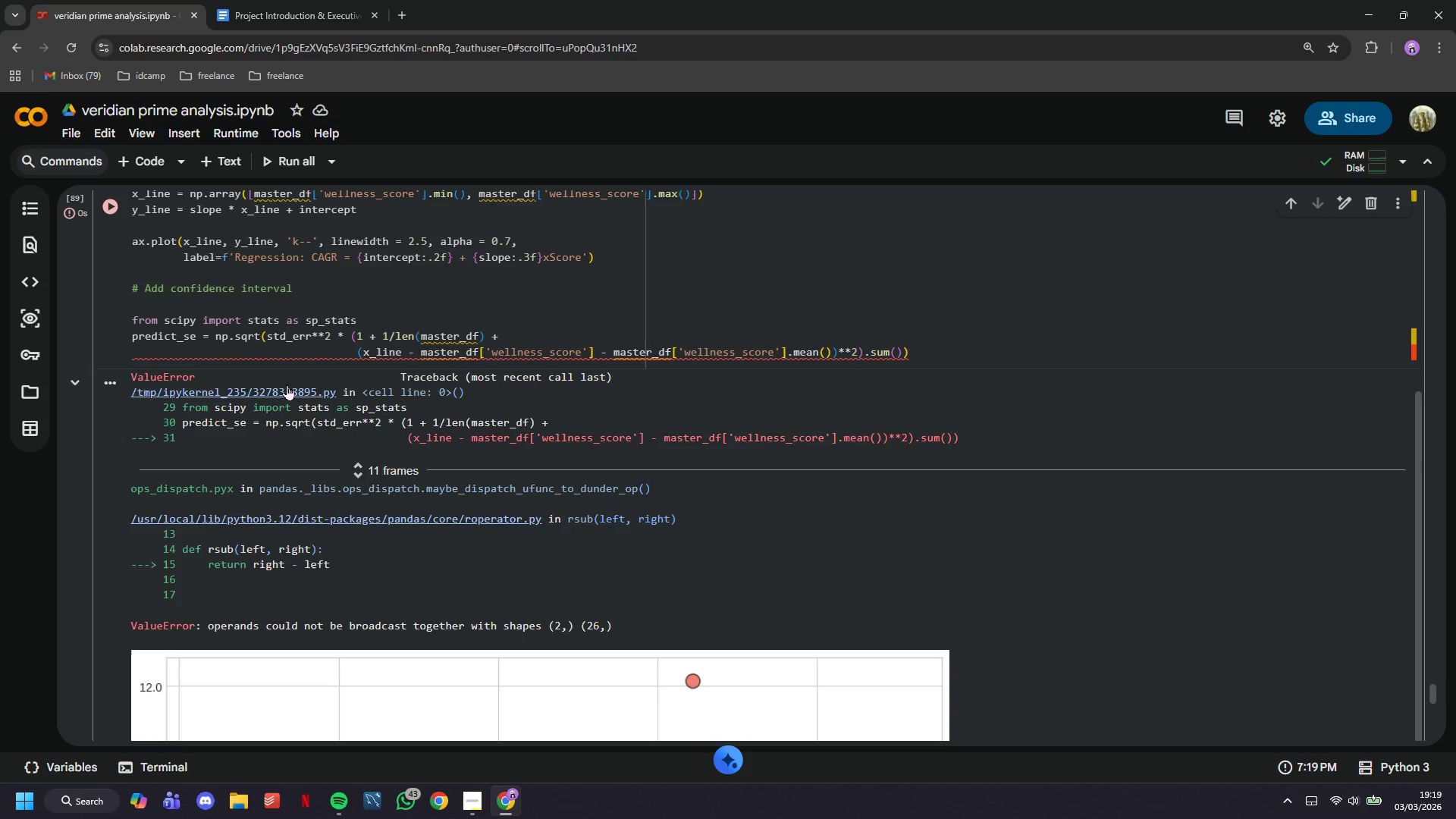 
scroll: coordinate [290, 388], scroll_direction: down, amount: 10.0
 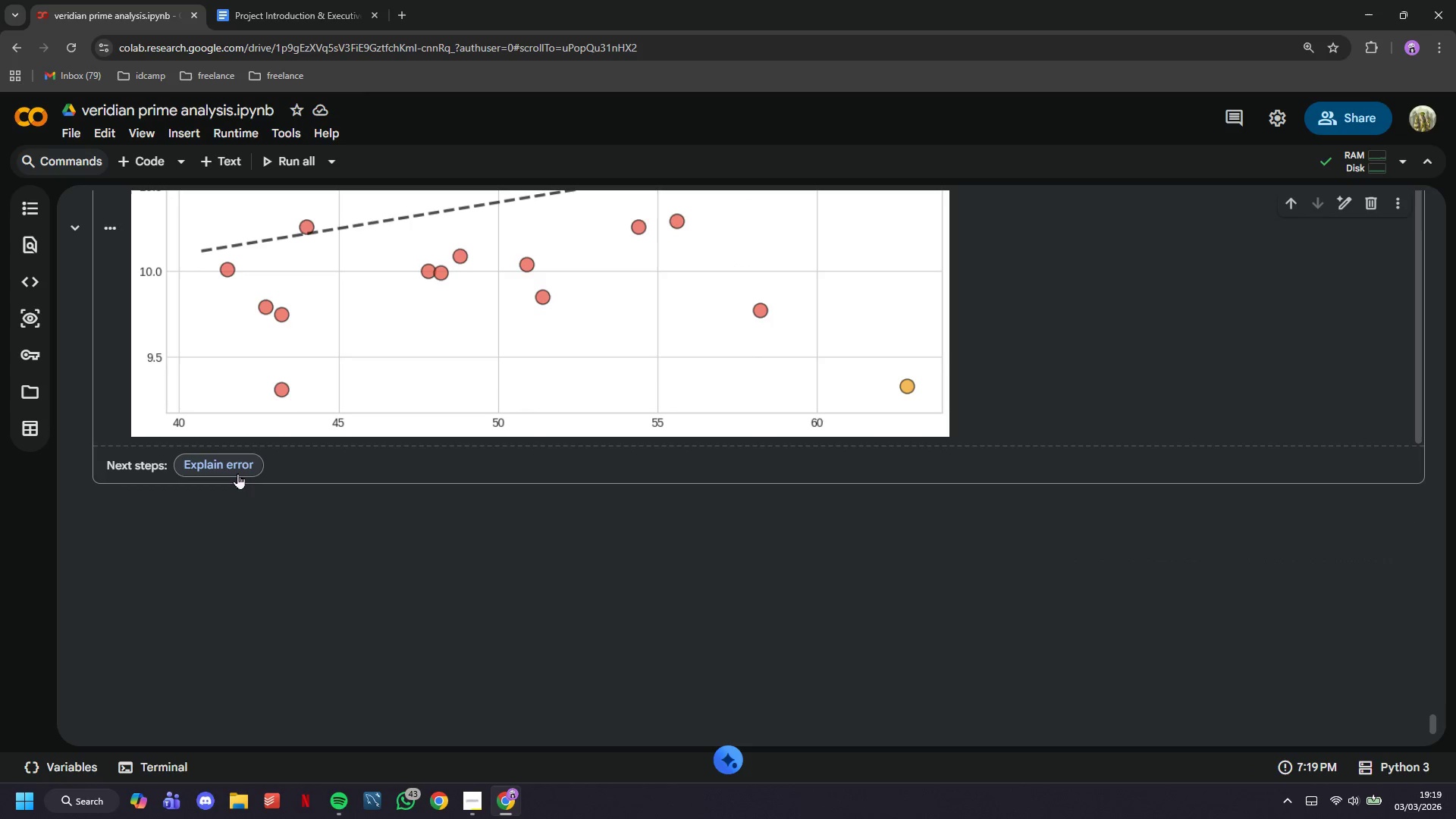 
left_click([237, 473])
 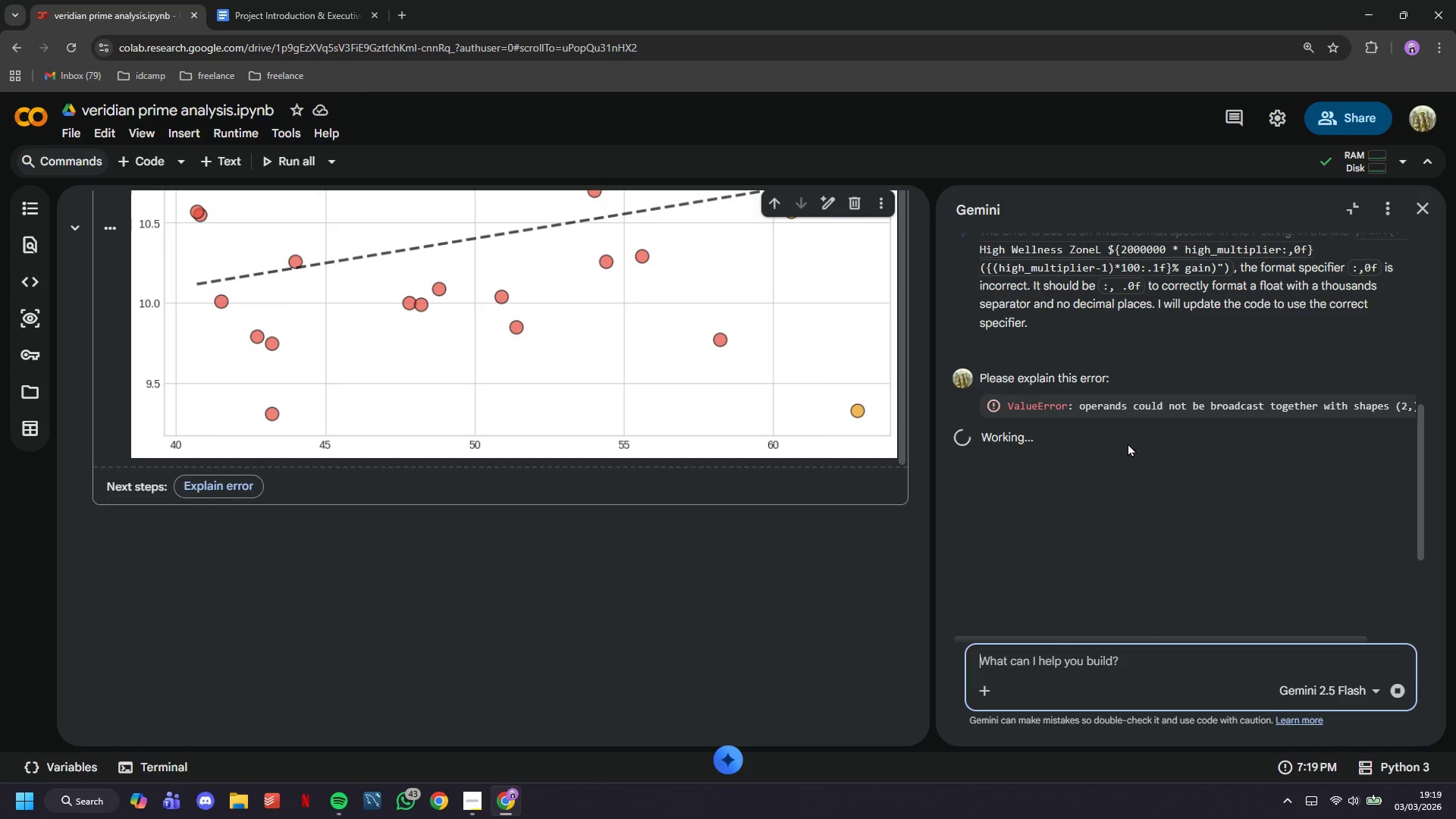 
wait(6.72)
 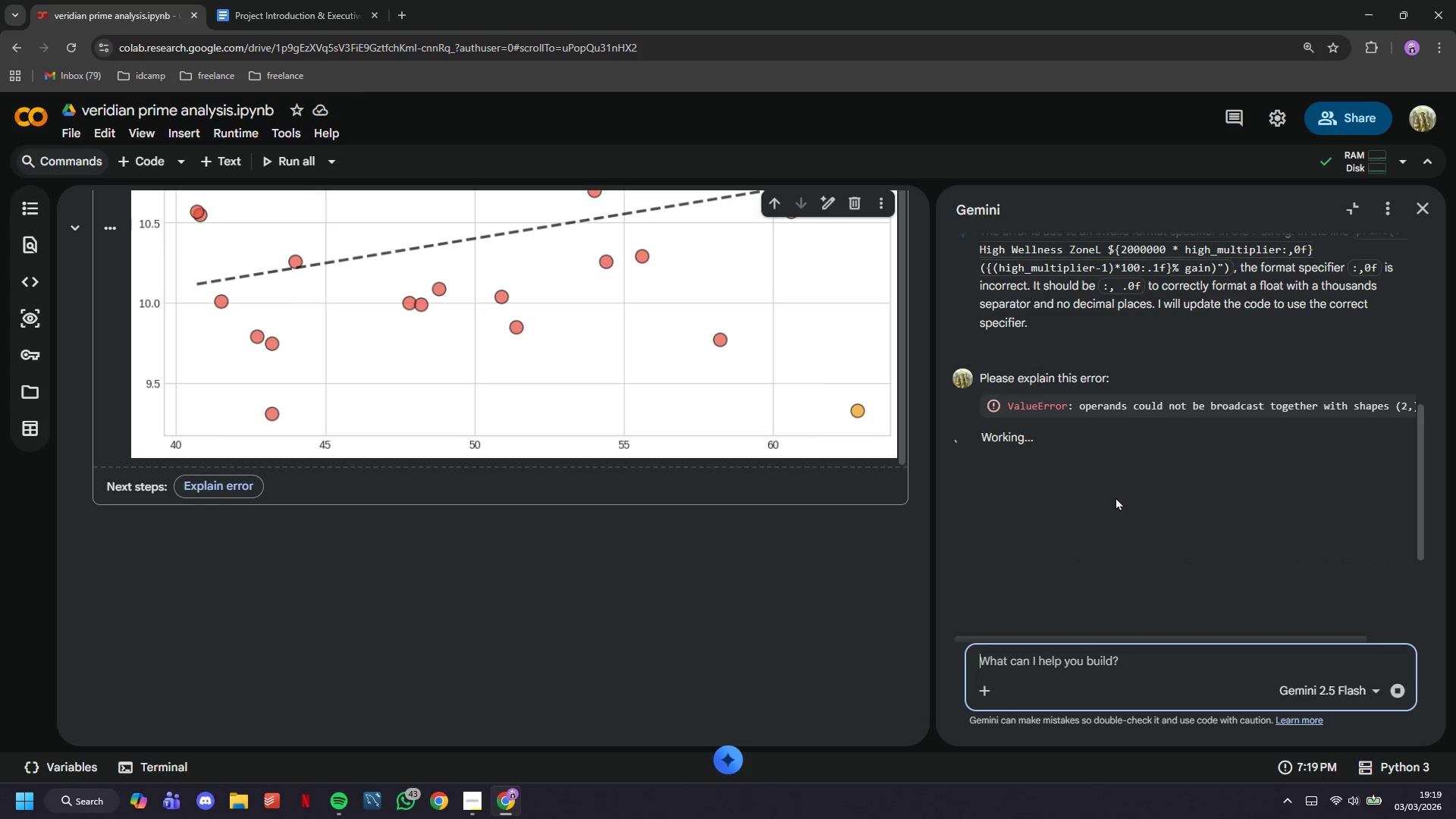 
scroll: coordinate [1138, 445], scroll_direction: up, amount: 4.0
 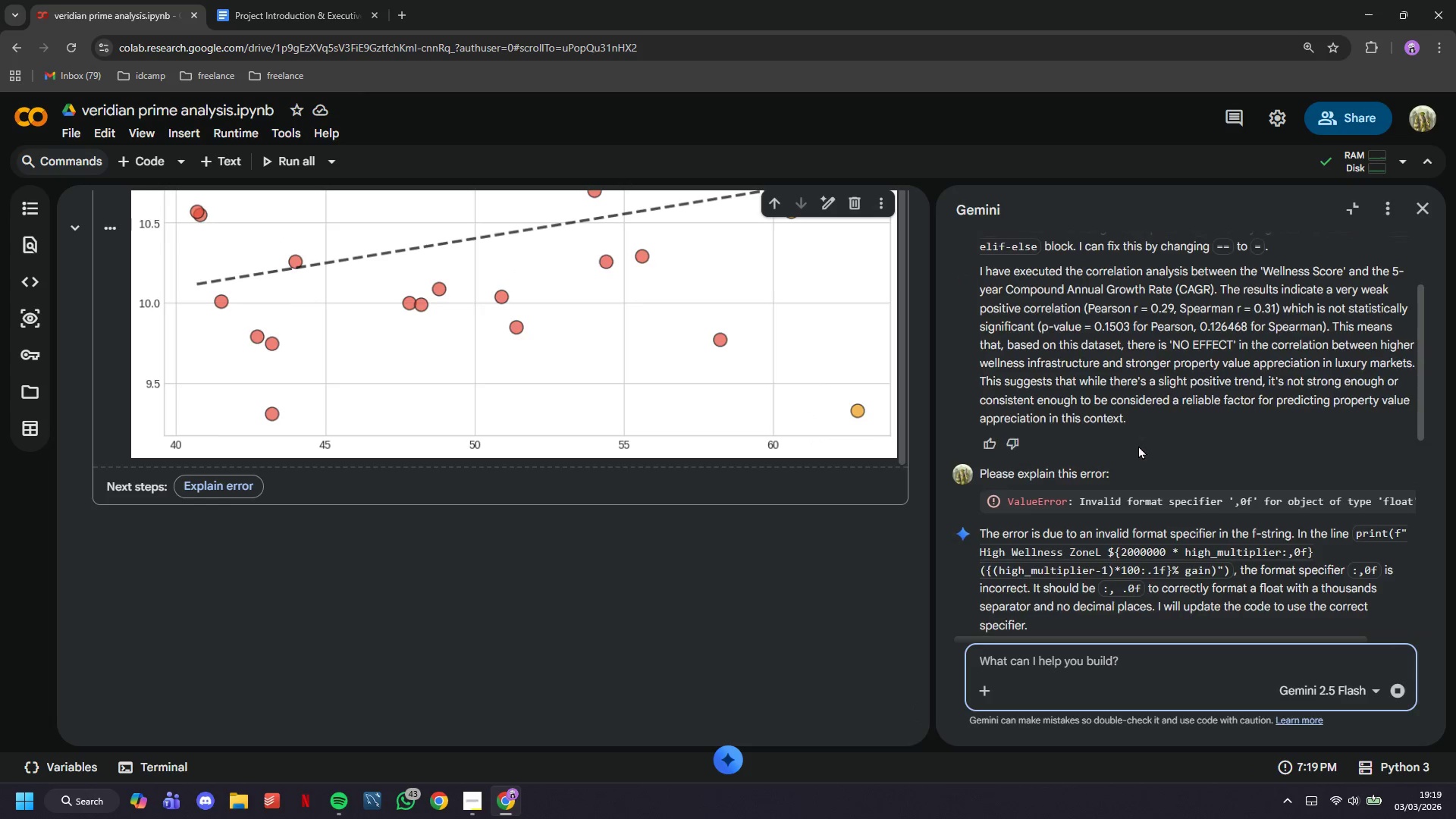 
scroll: coordinate [1138, 445], scroll_direction: down, amount: 1.0
 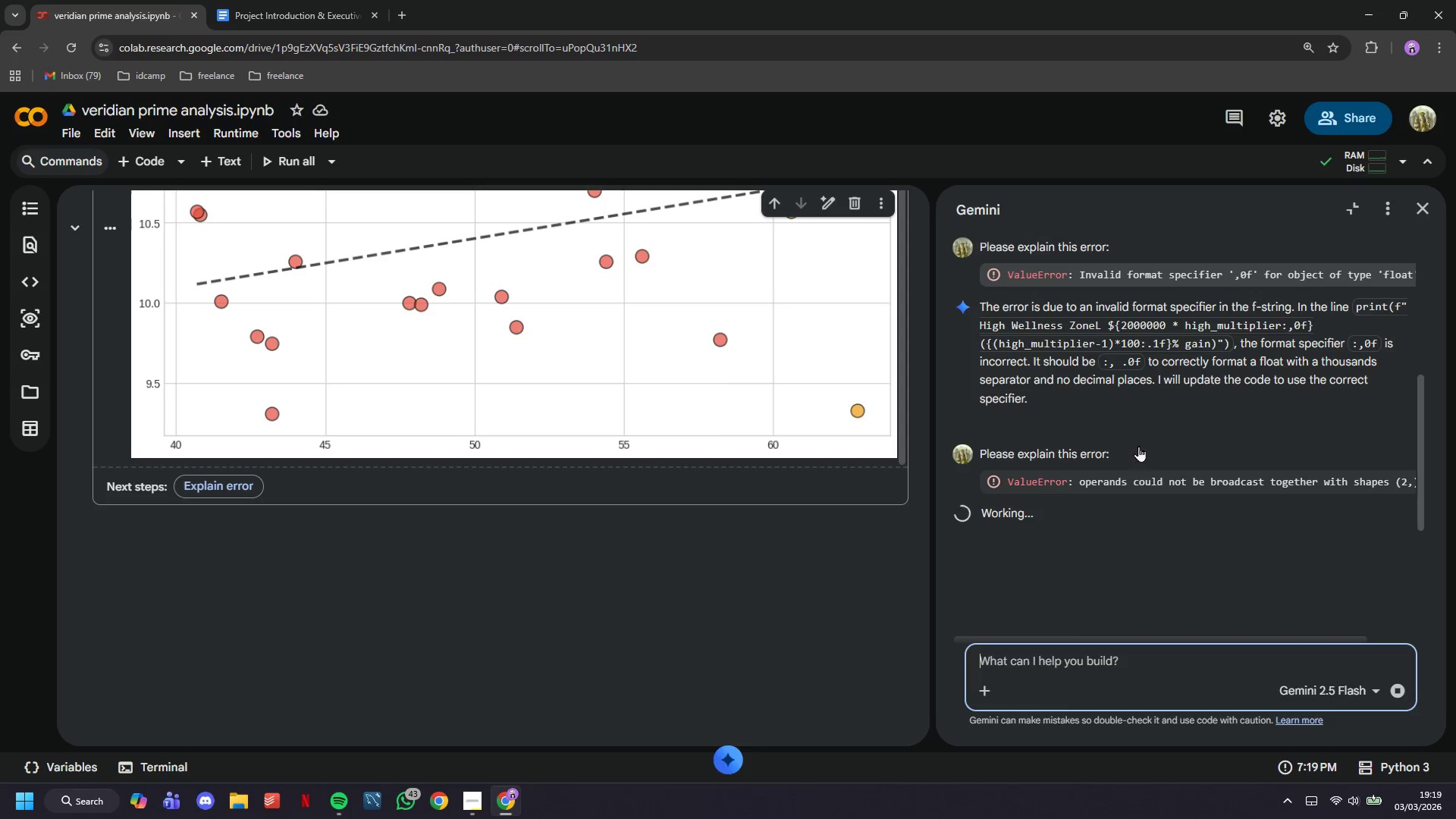 
scroll: coordinate [479, 551], scroll_direction: up, amount: 10.0
 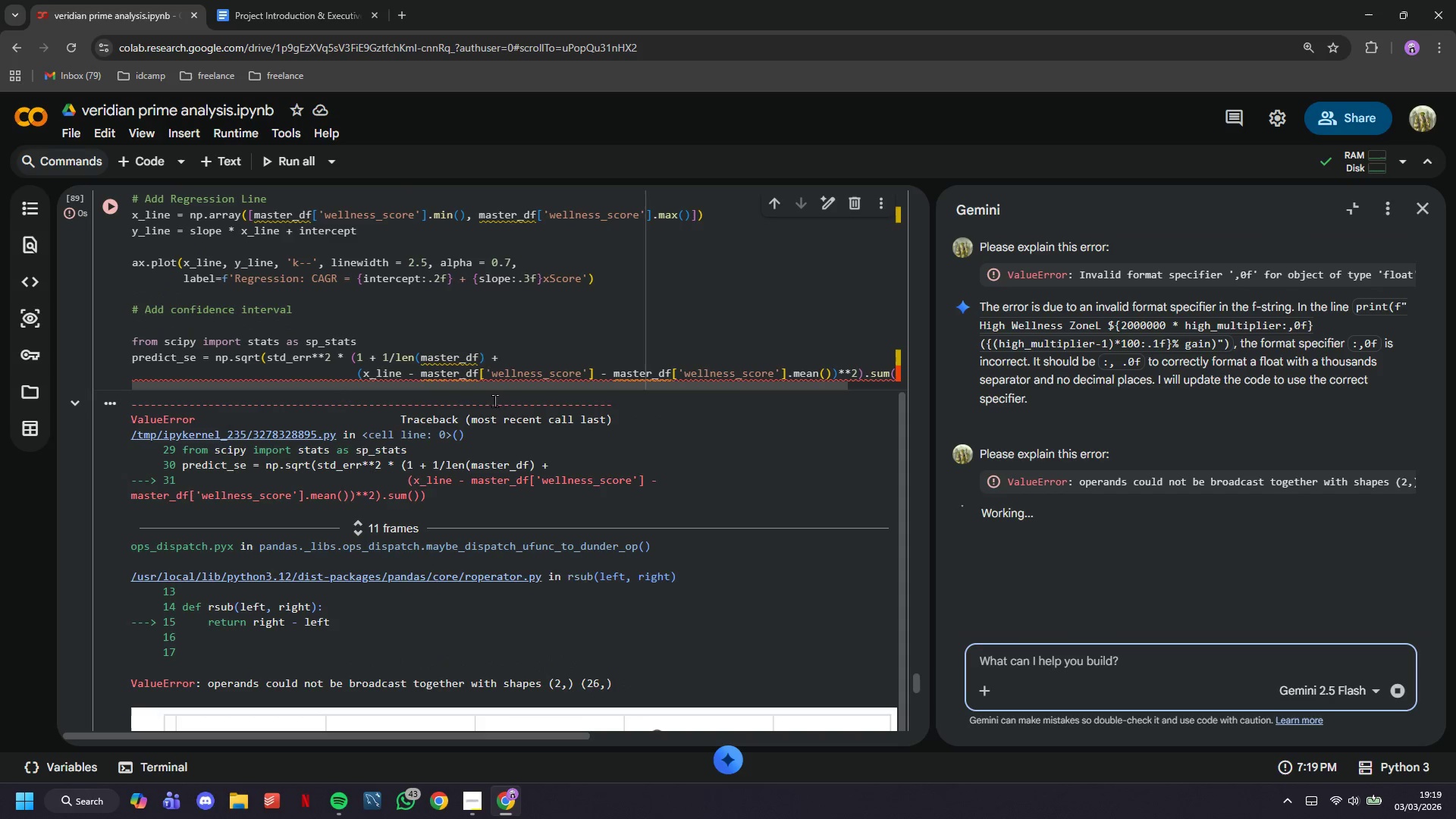 
left_click_drag(start_coordinate=[490, 388], to_coordinate=[442, 391])
 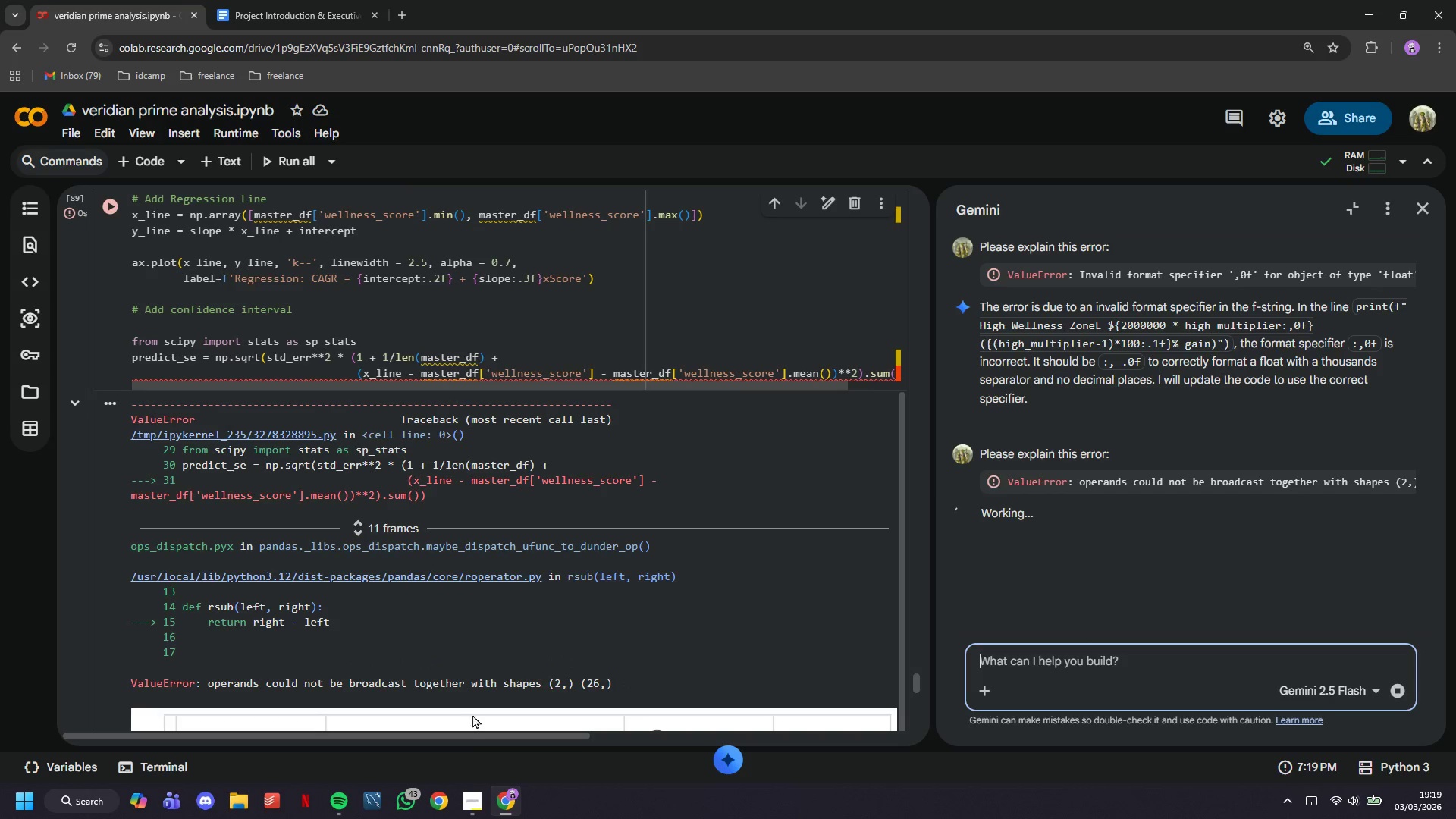 
left_click([467, 799])